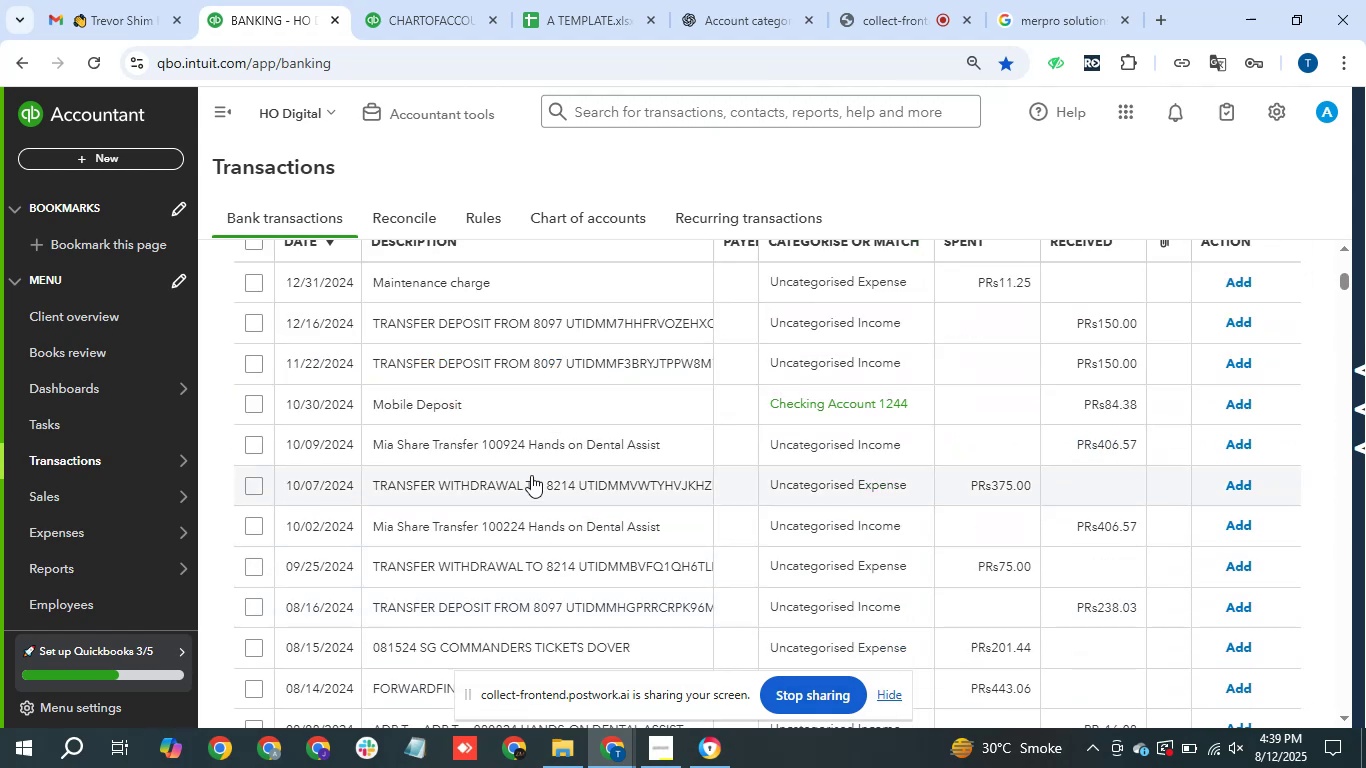 
scroll: coordinate [698, 323], scroll_direction: up, amount: 2.0
 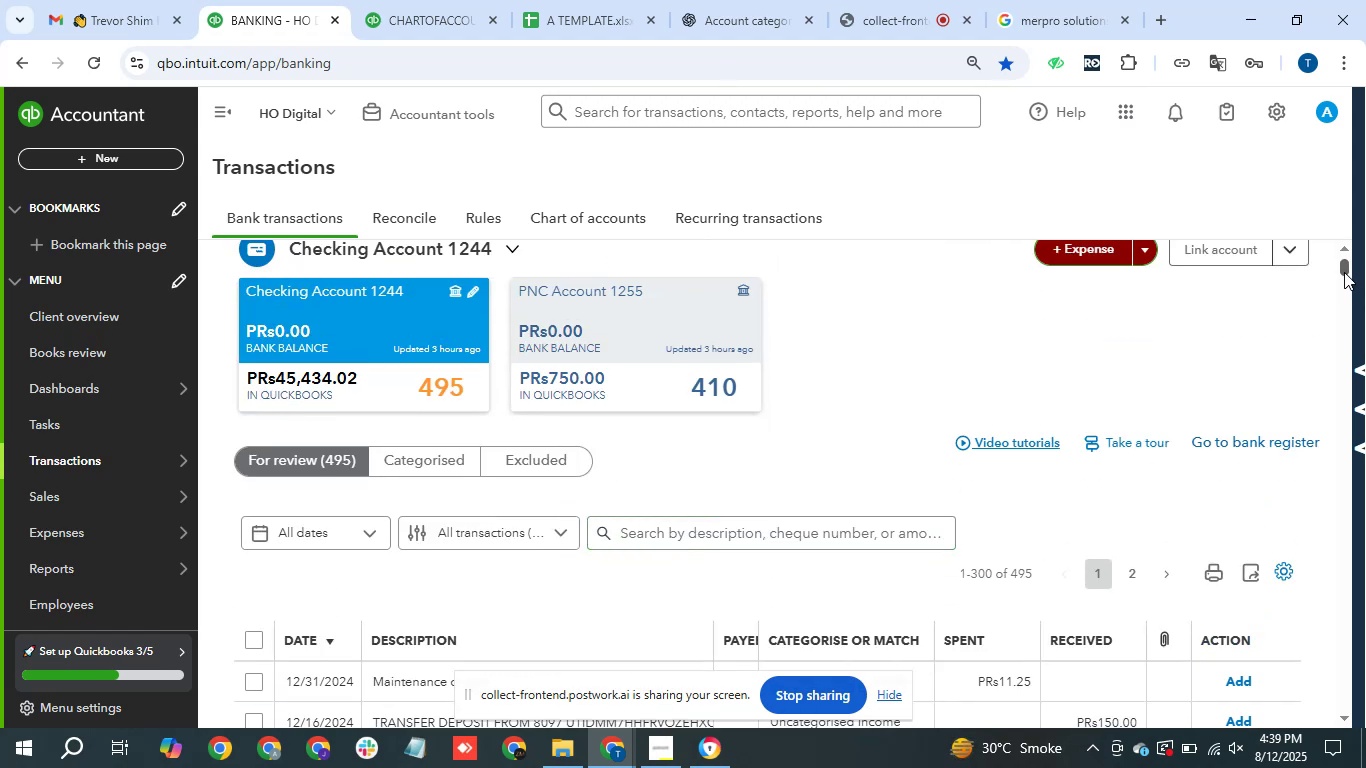 
left_click([600, 644])
 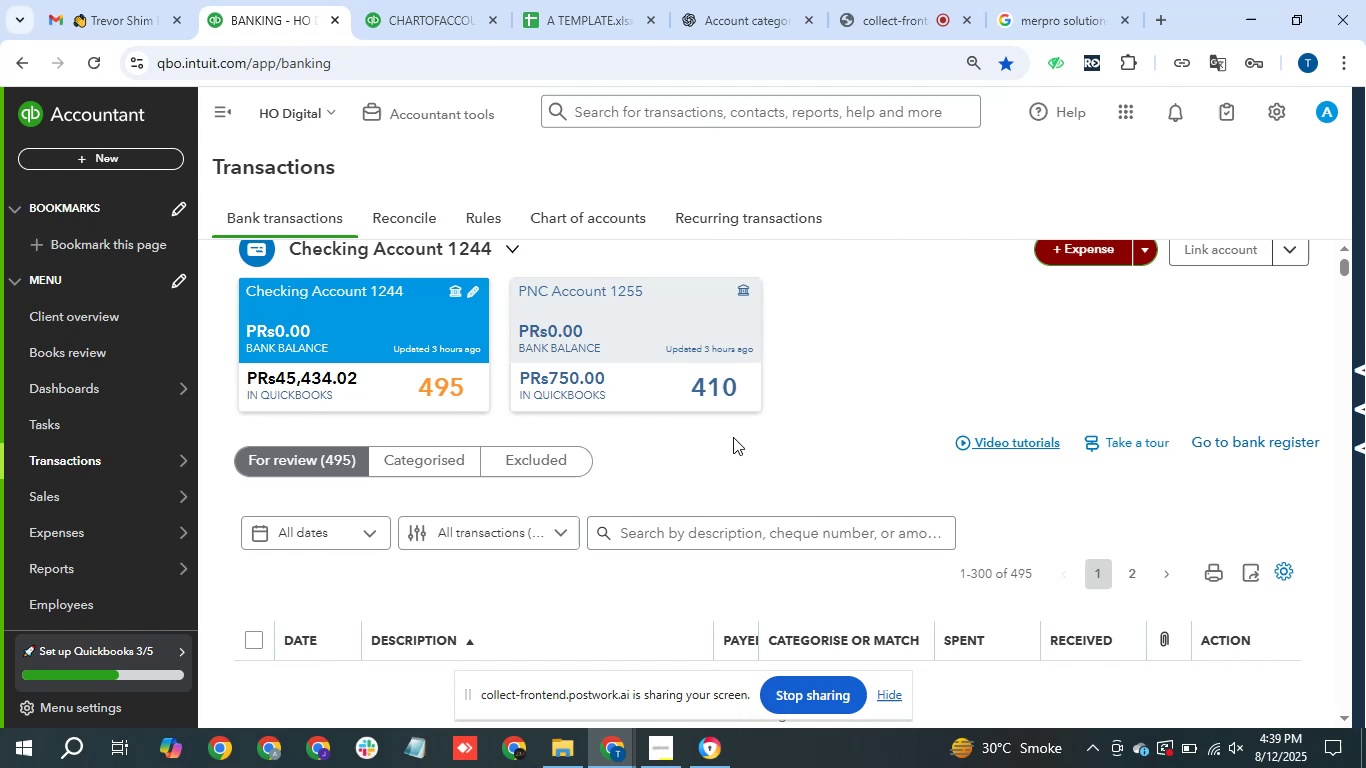 
wait(10.45)
 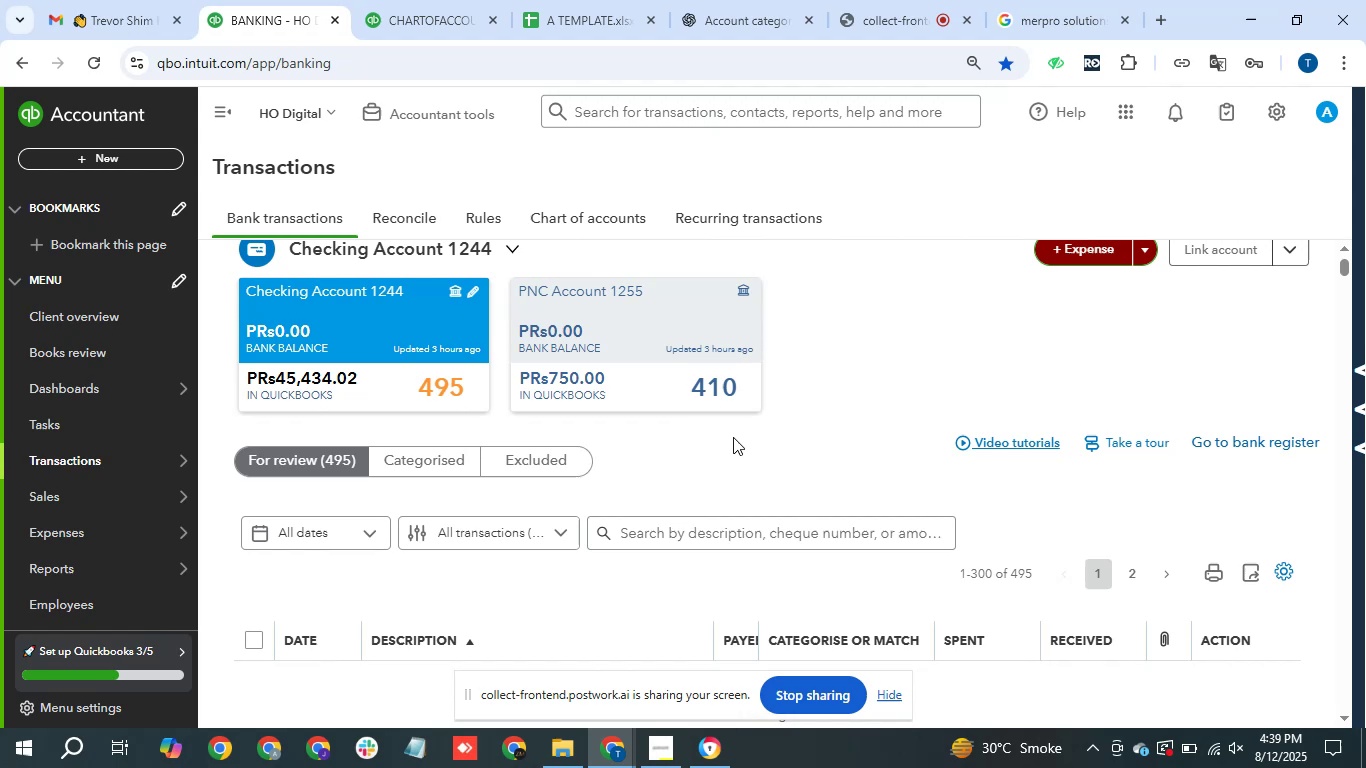 
scroll: coordinate [714, 515], scroll_direction: down, amount: 1.0
 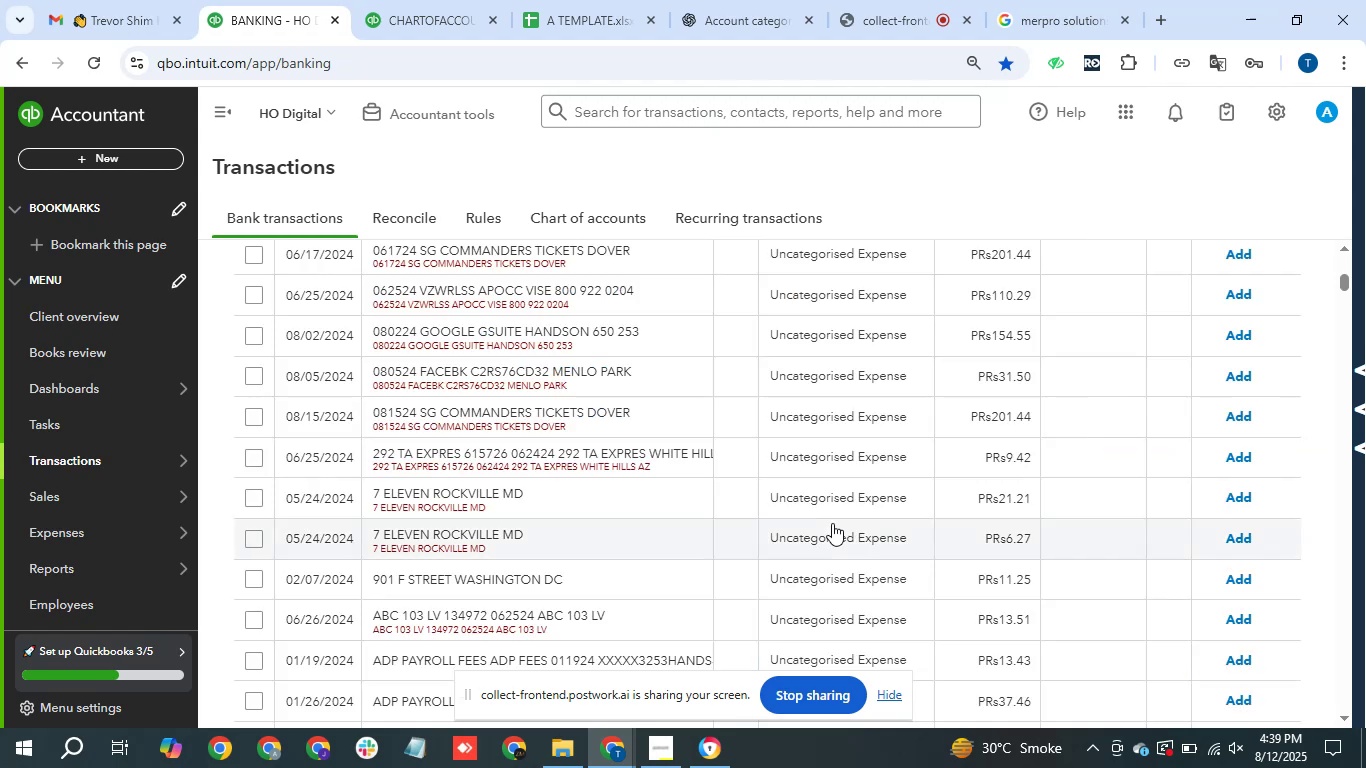 
wait(6.34)
 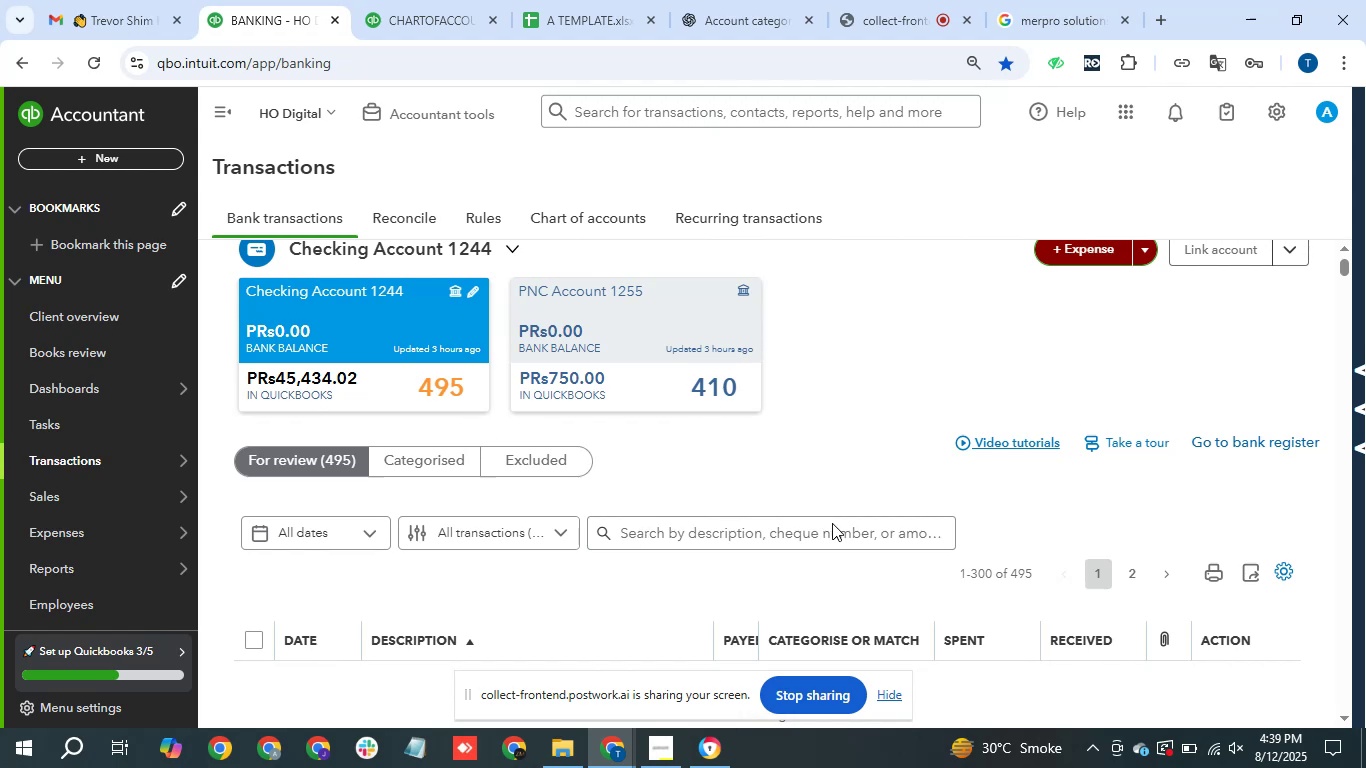 
scroll: coordinate [870, 445], scroll_direction: up, amount: 1.0
 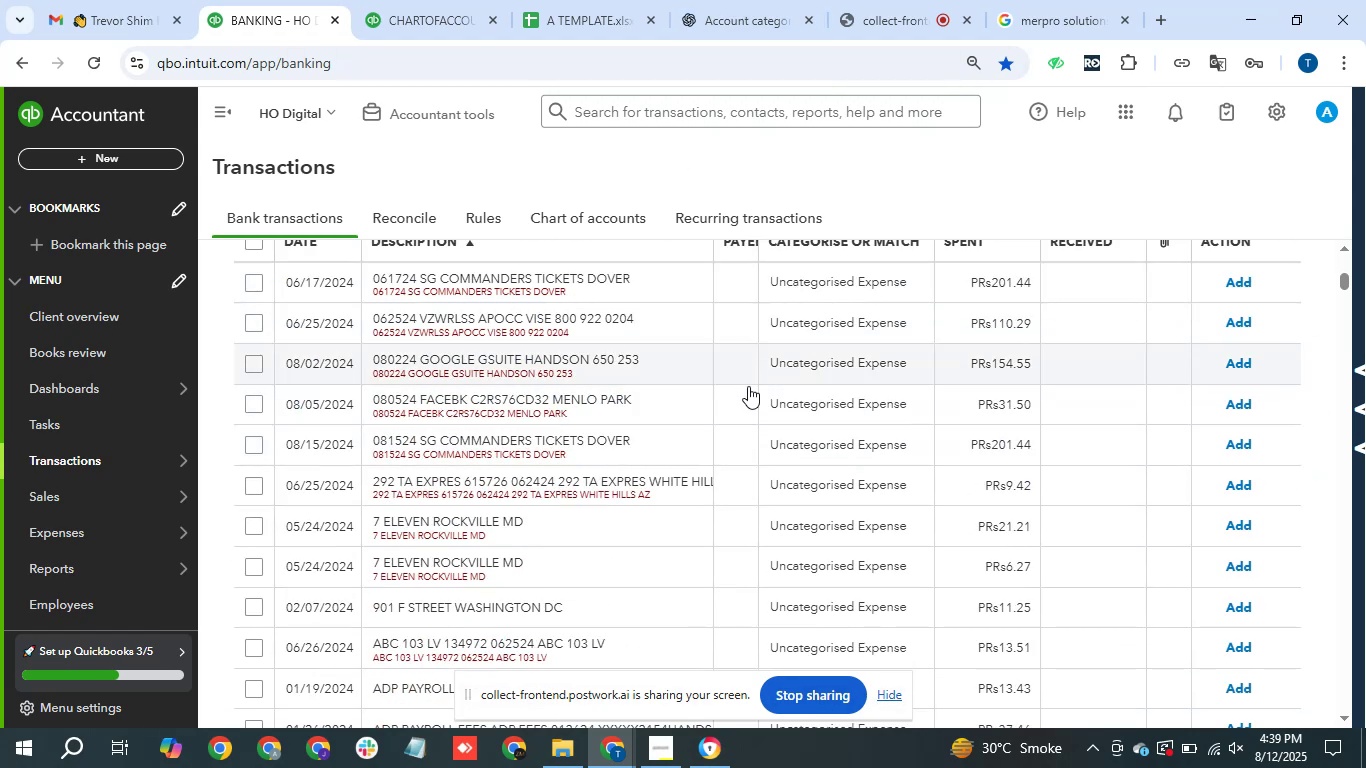 
wait(10.69)
 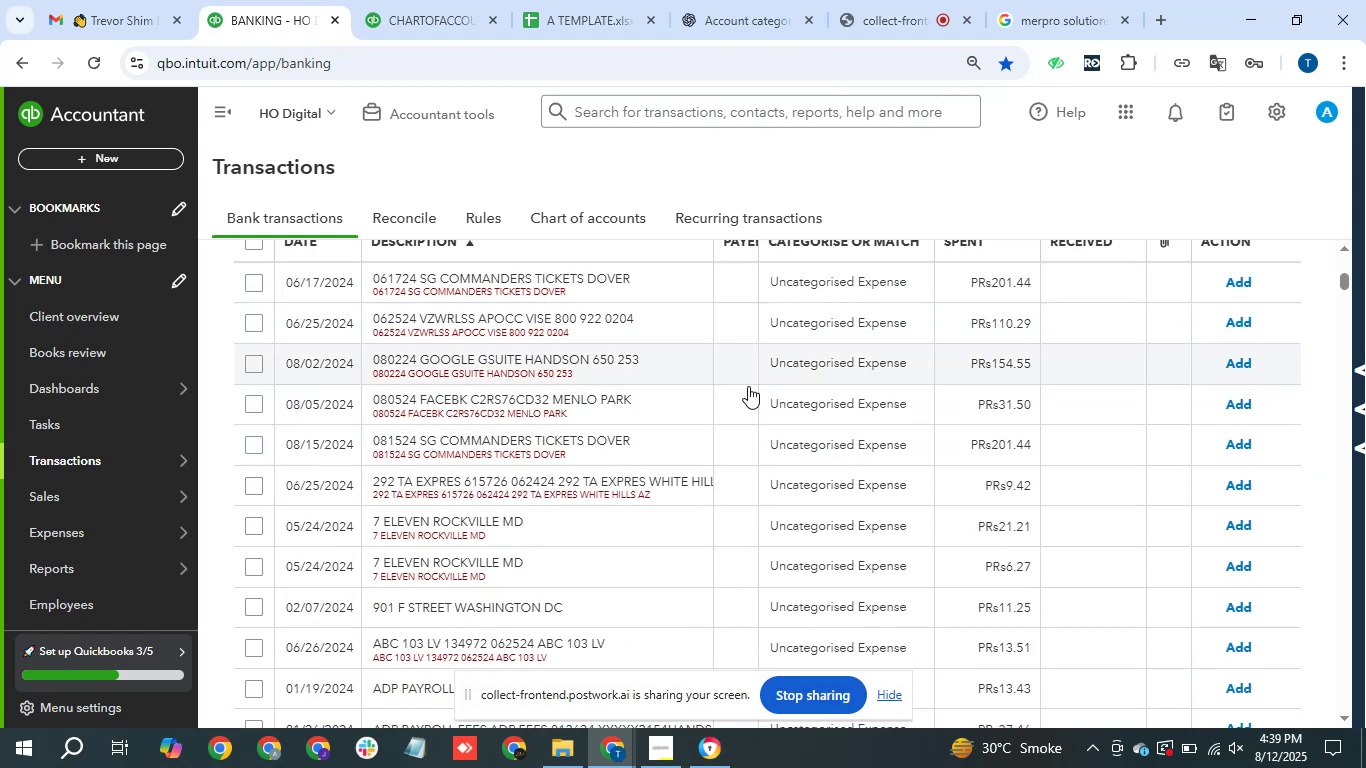 
scroll: coordinate [622, 521], scroll_direction: down, amount: 2.0
 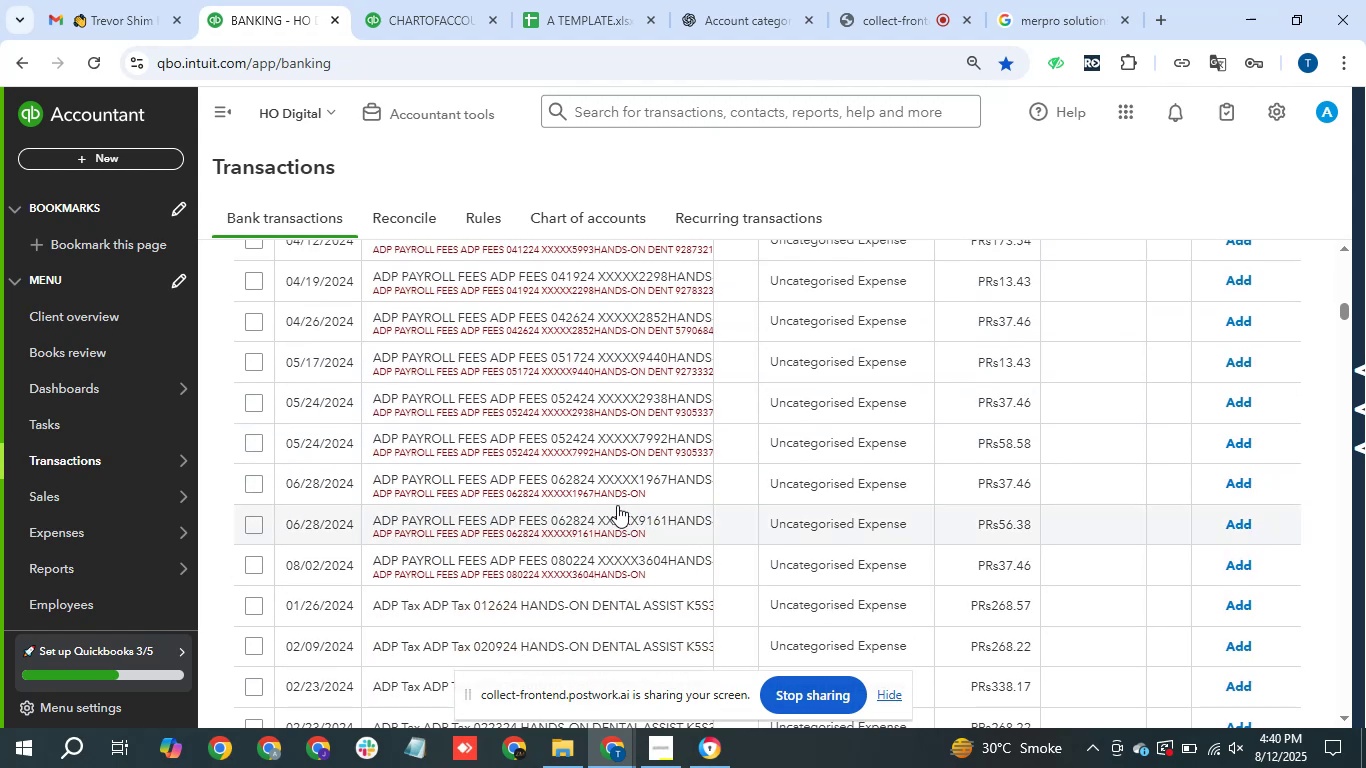 
scroll: coordinate [461, 475], scroll_direction: up, amount: 2.0
 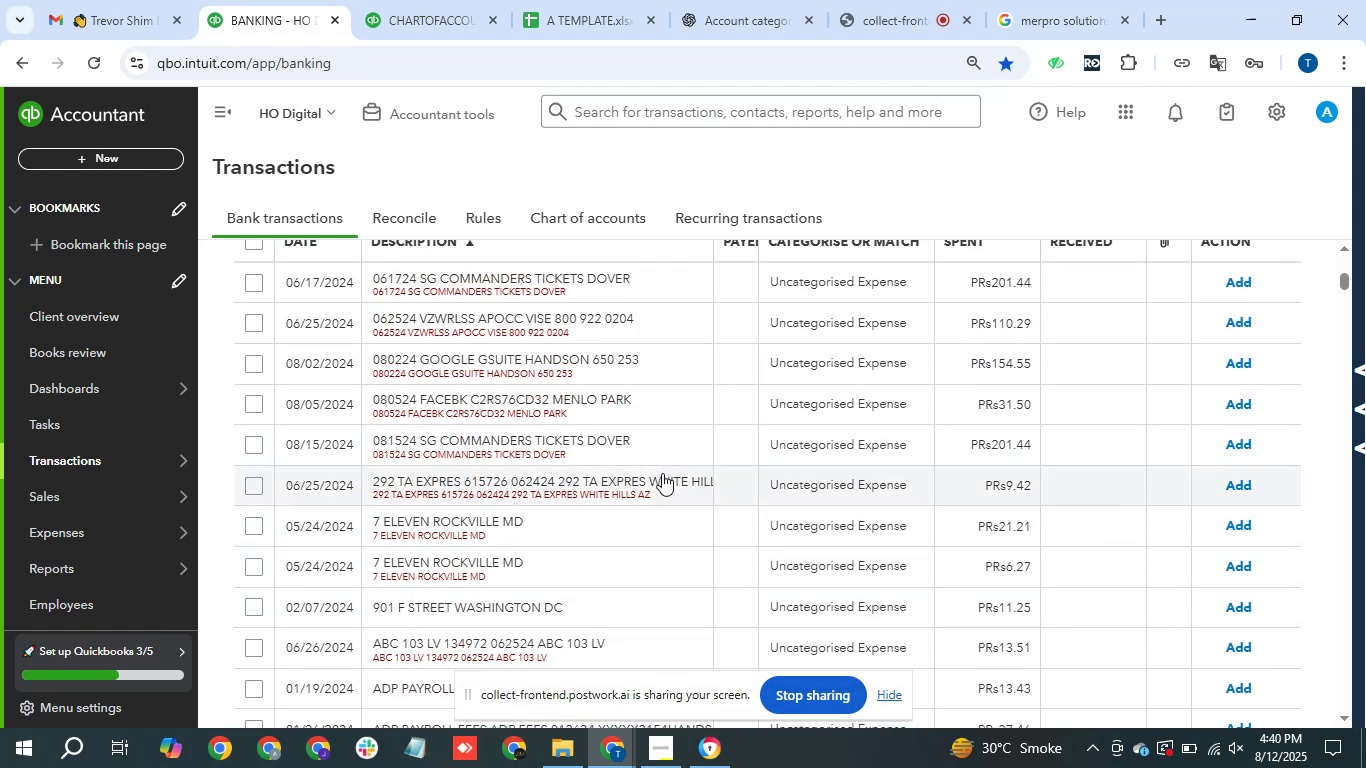 
scroll: coordinate [623, 490], scroll_direction: down, amount: 1.0
 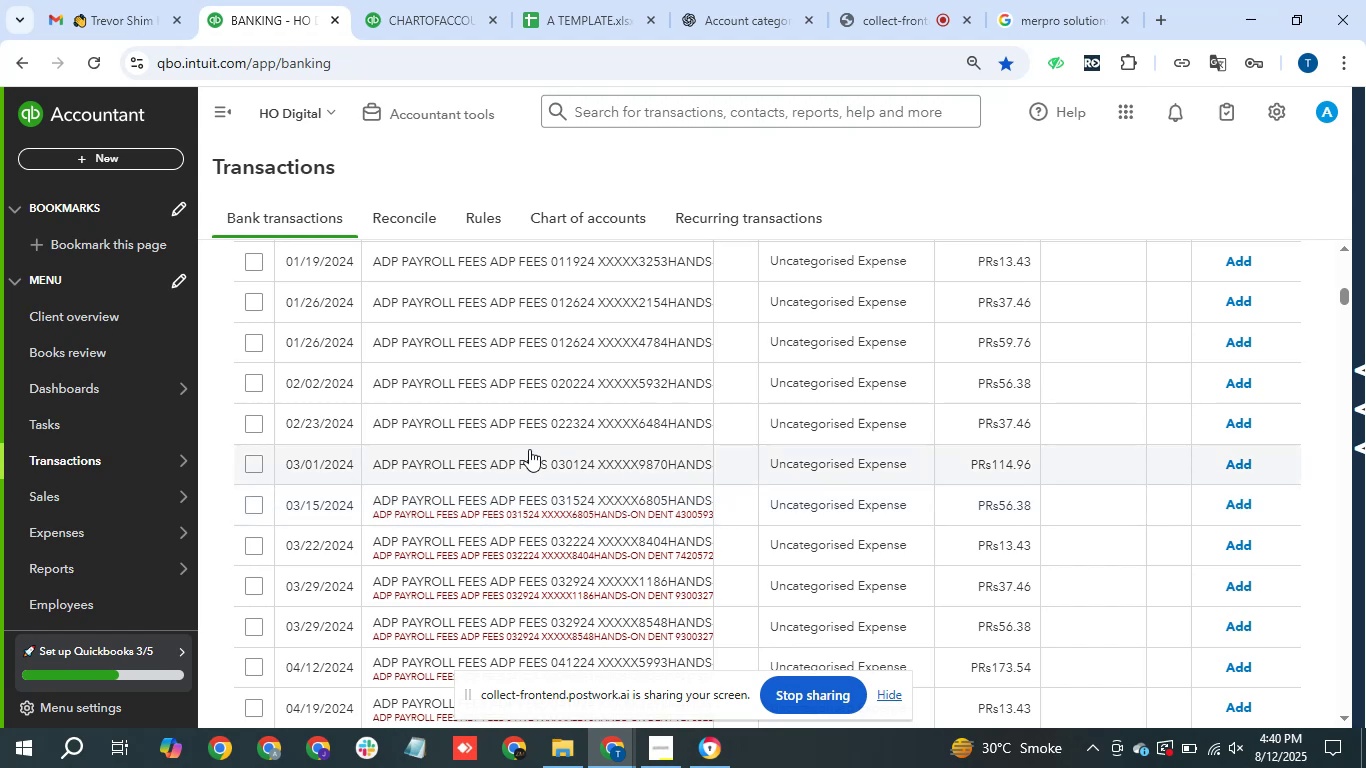 
scroll: coordinate [537, 437], scroll_direction: up, amount: 1.0
 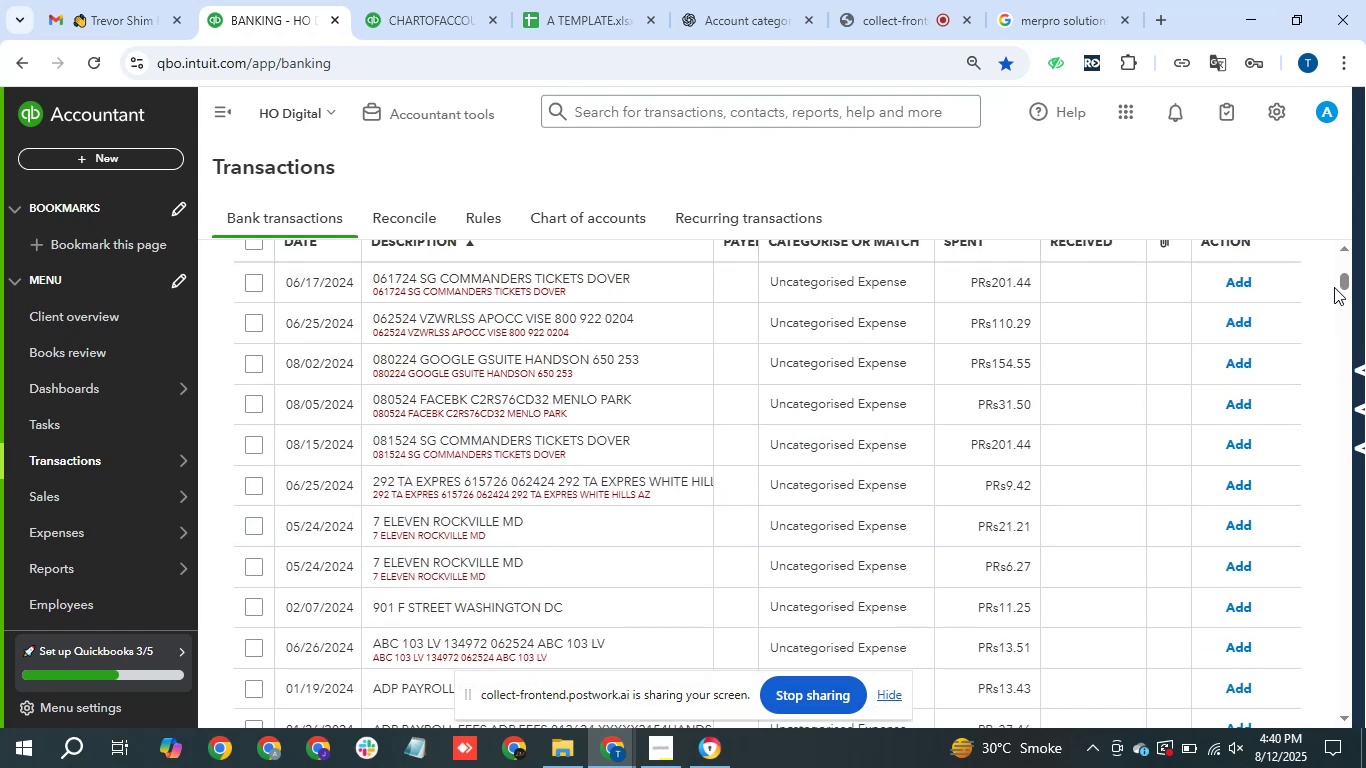 
left_click_drag(start_coordinate=[1341, 279], to_coordinate=[1308, 287])
 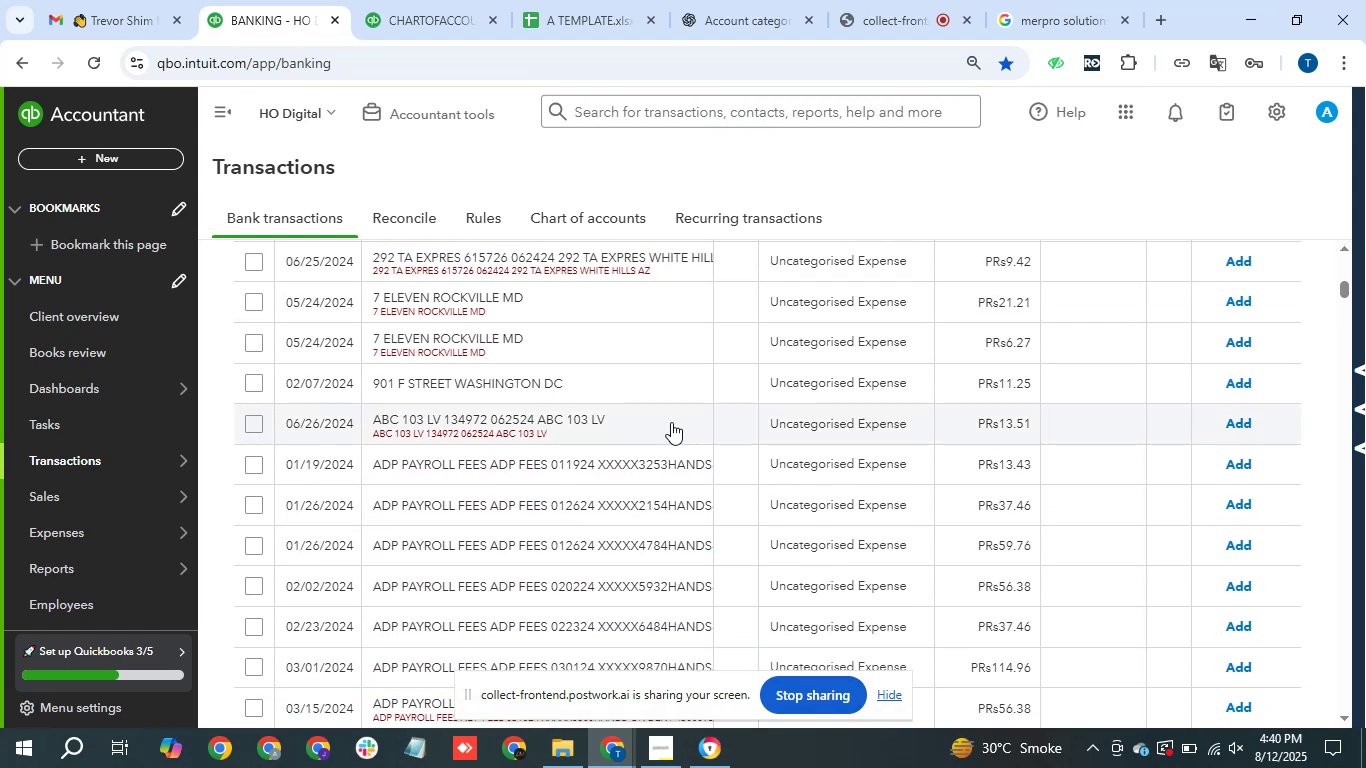 
scroll: coordinate [670, 422], scroll_direction: up, amount: 1.0
 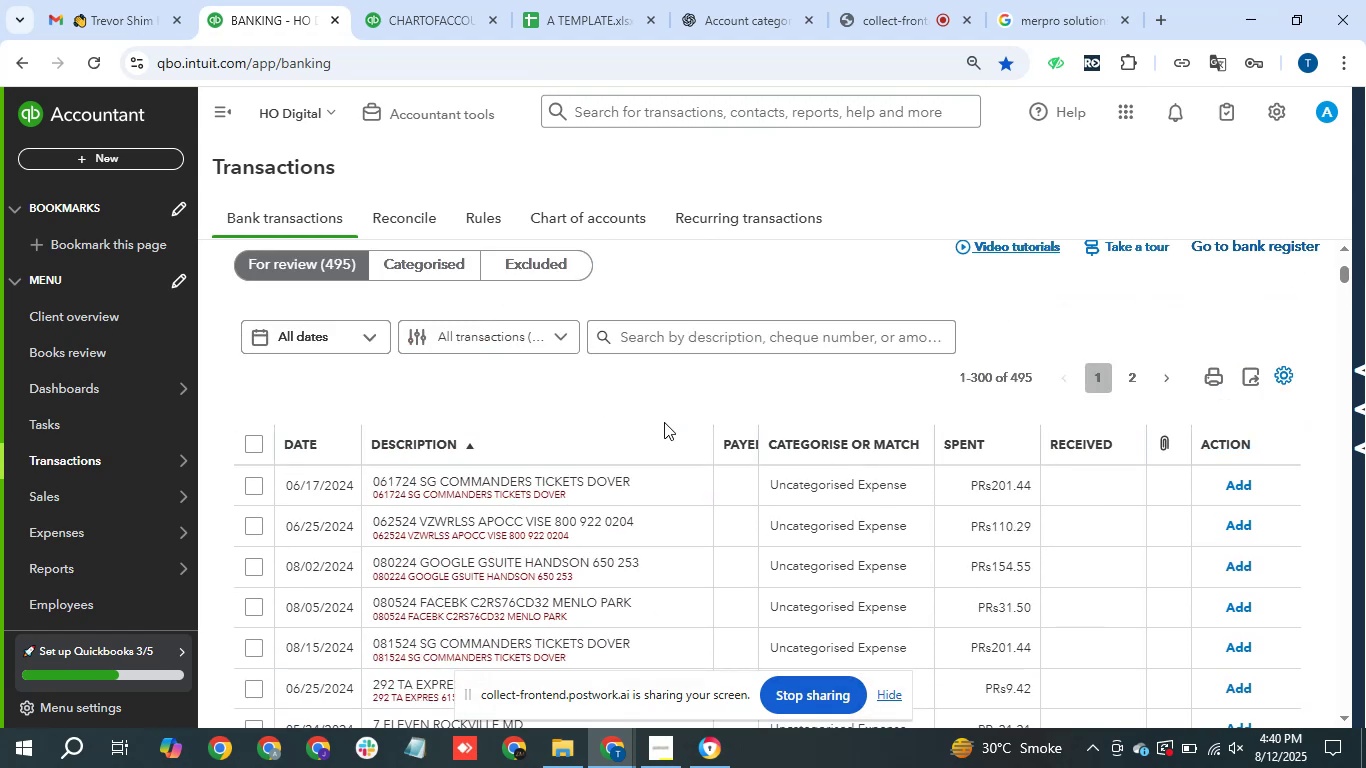 
scroll: coordinate [629, 456], scroll_direction: down, amount: 1.0
 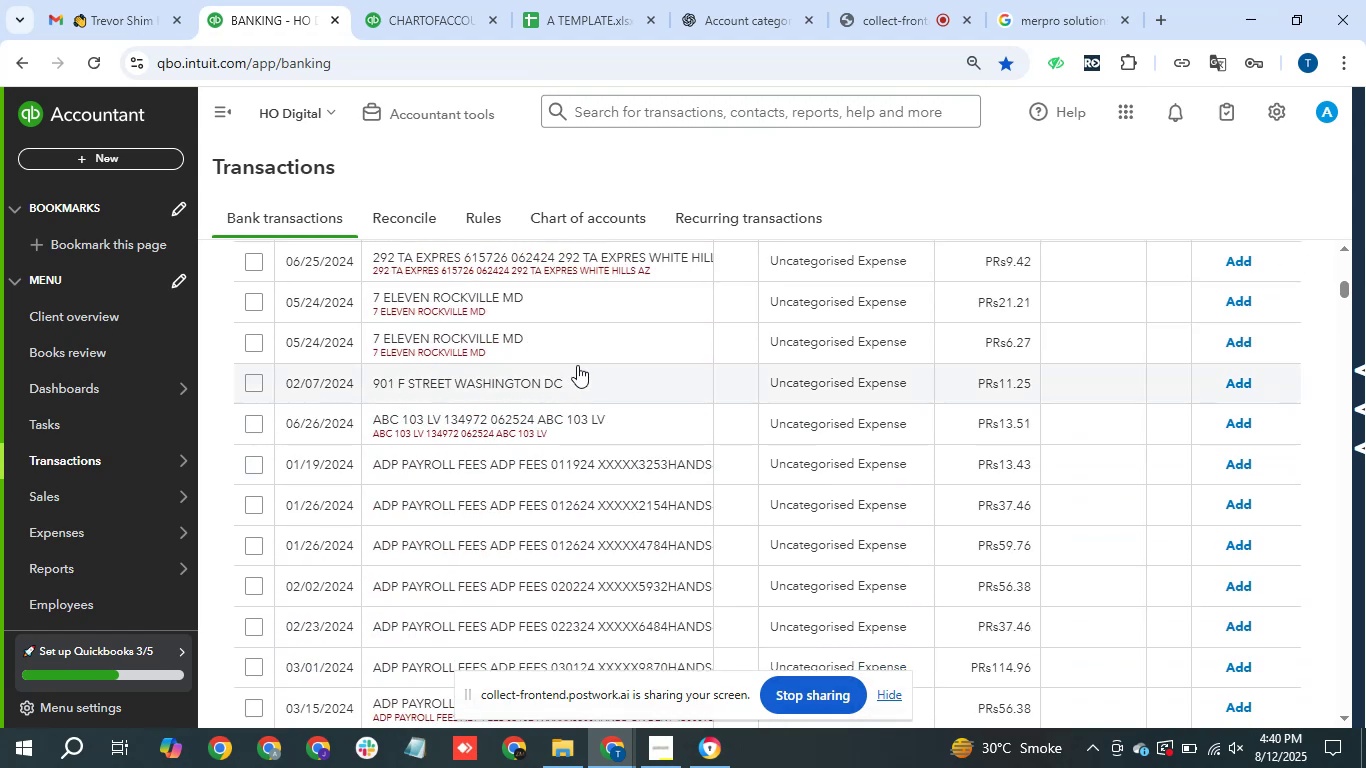 
wait(6.19)
 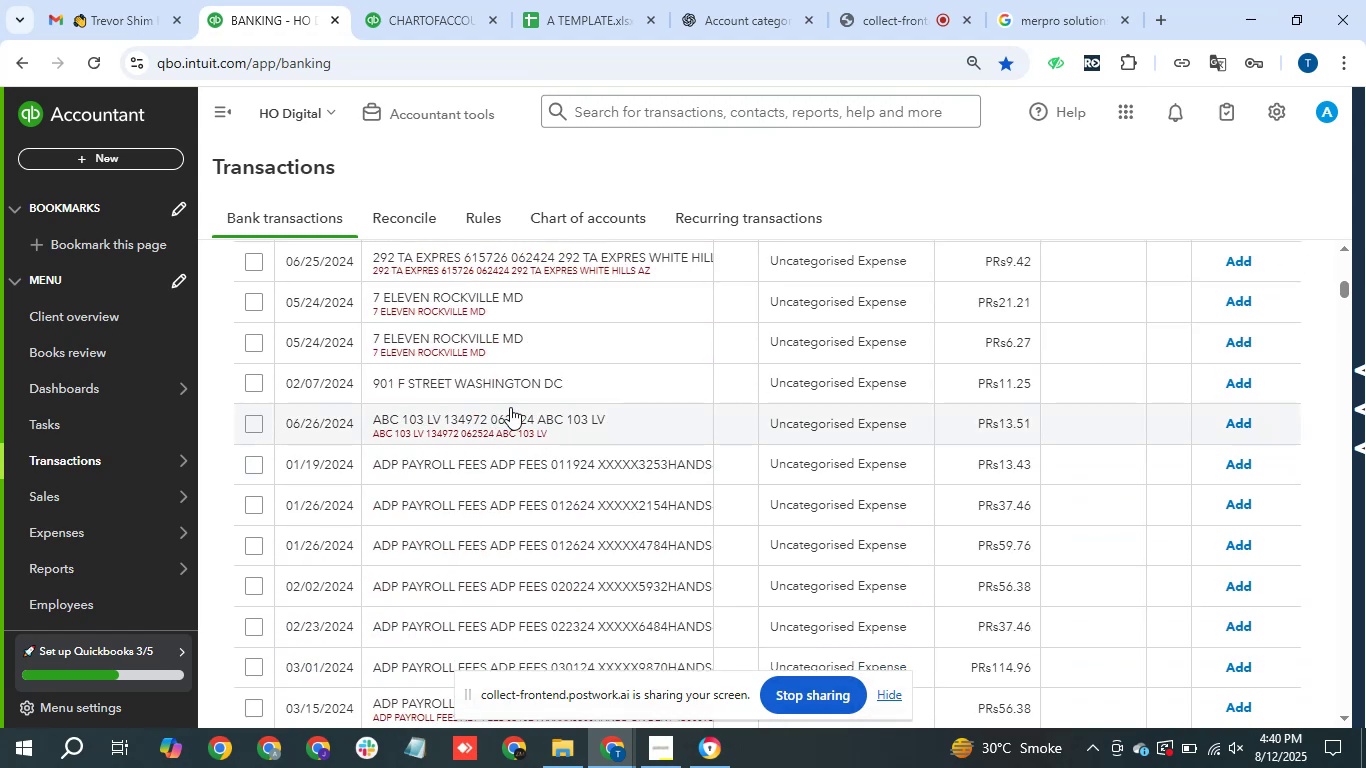 
left_click_drag(start_coordinate=[367, 293], to_coordinate=[606, 302])
 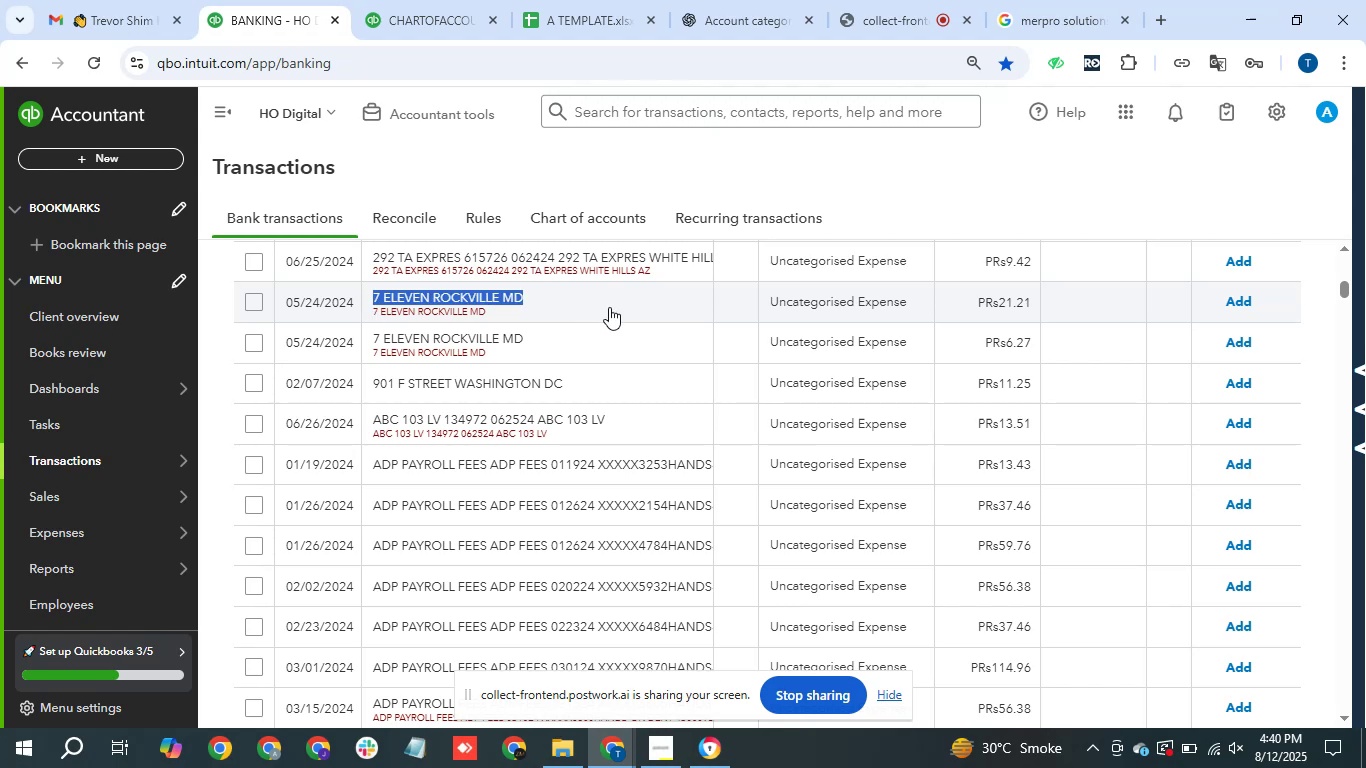 
key(Control+C)
 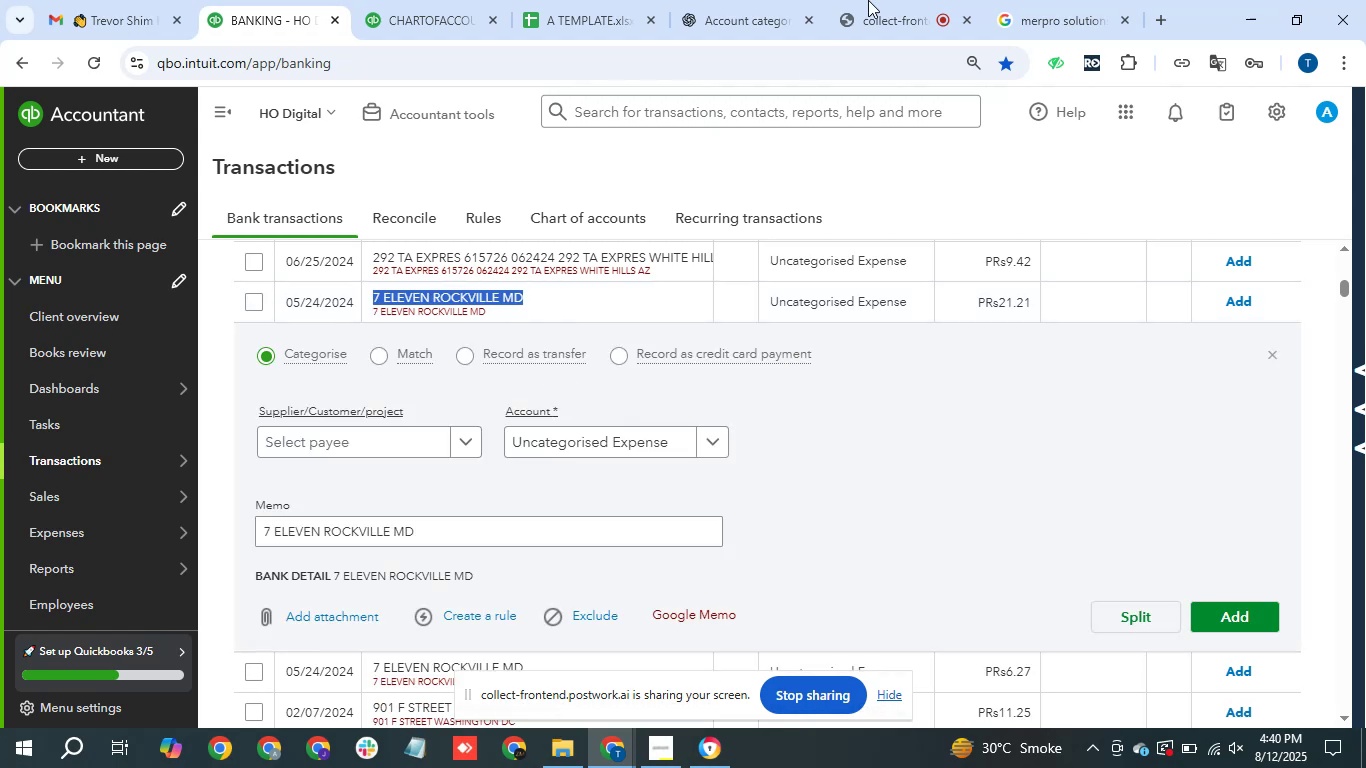 
left_click([1048, 0])
 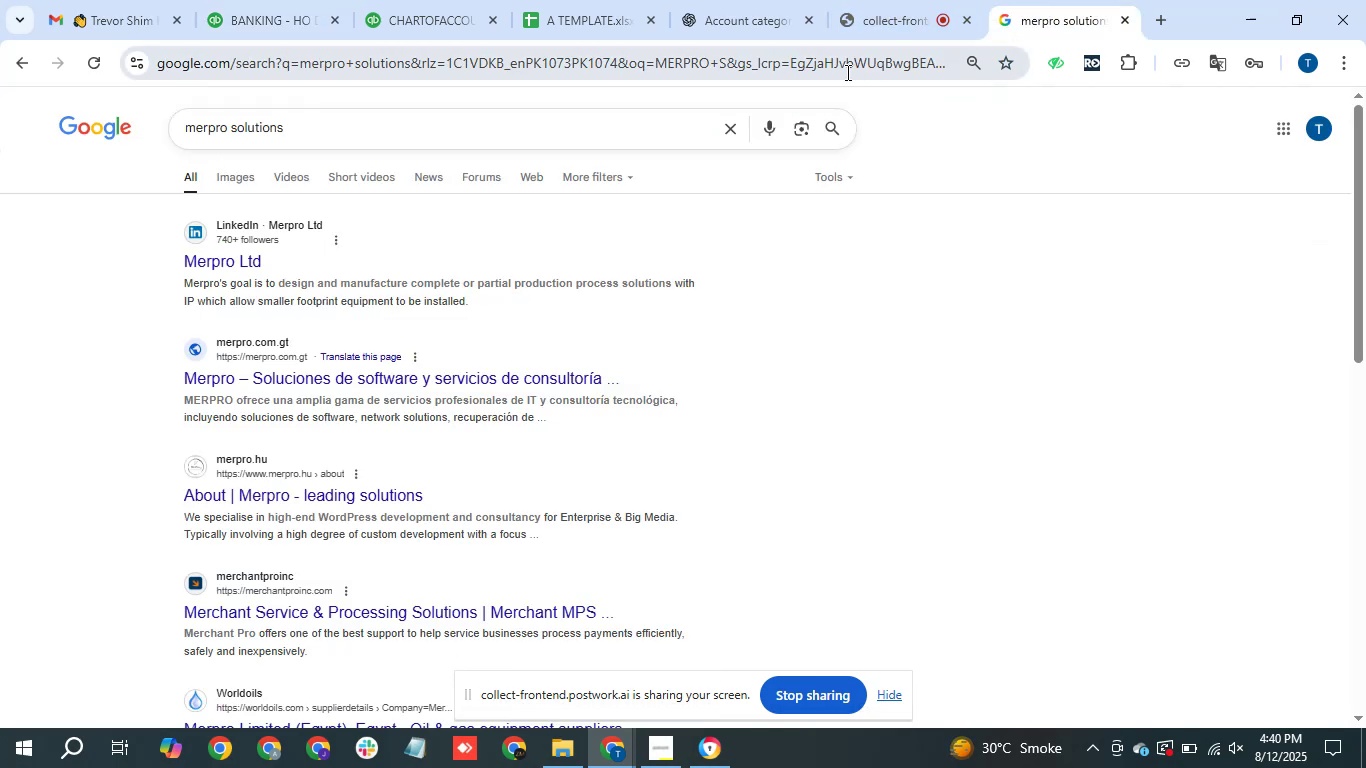 
double_click([846, 72])
 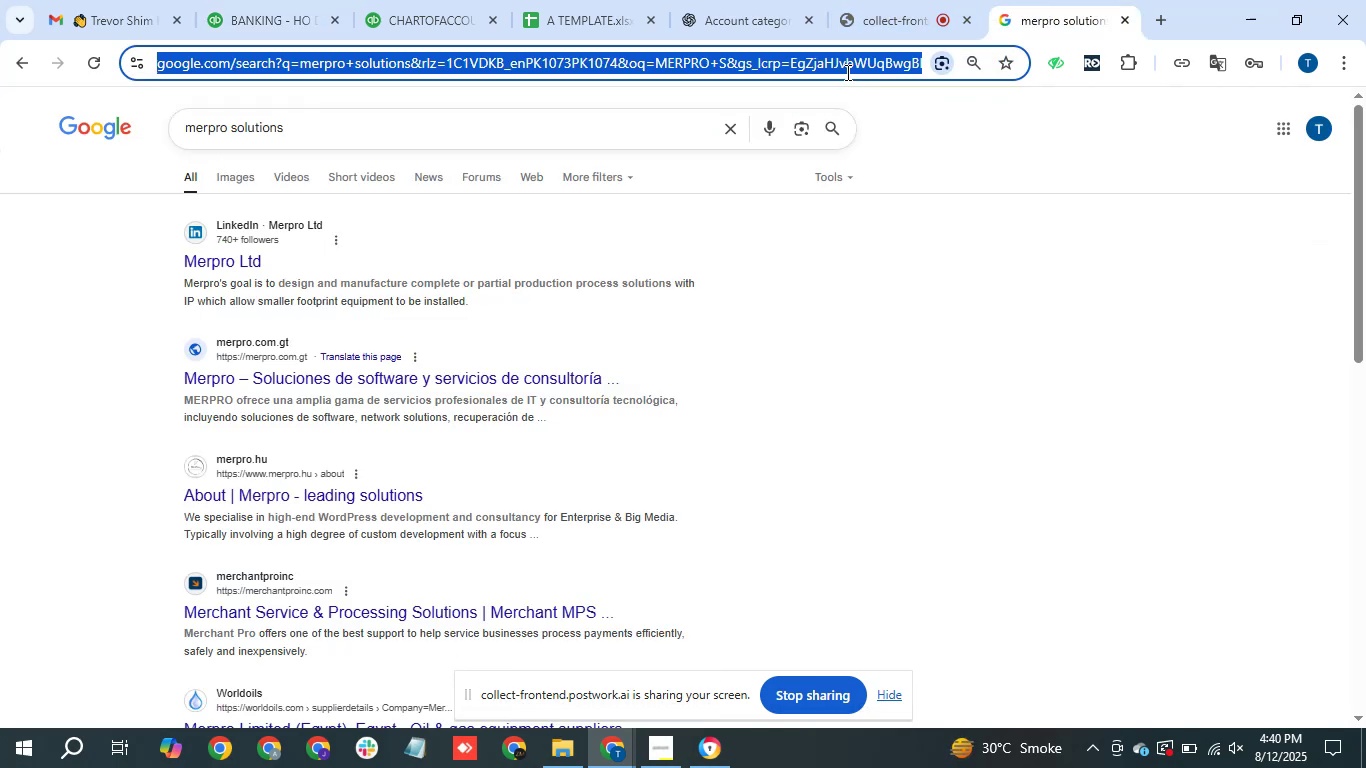 
key(Control+V)
 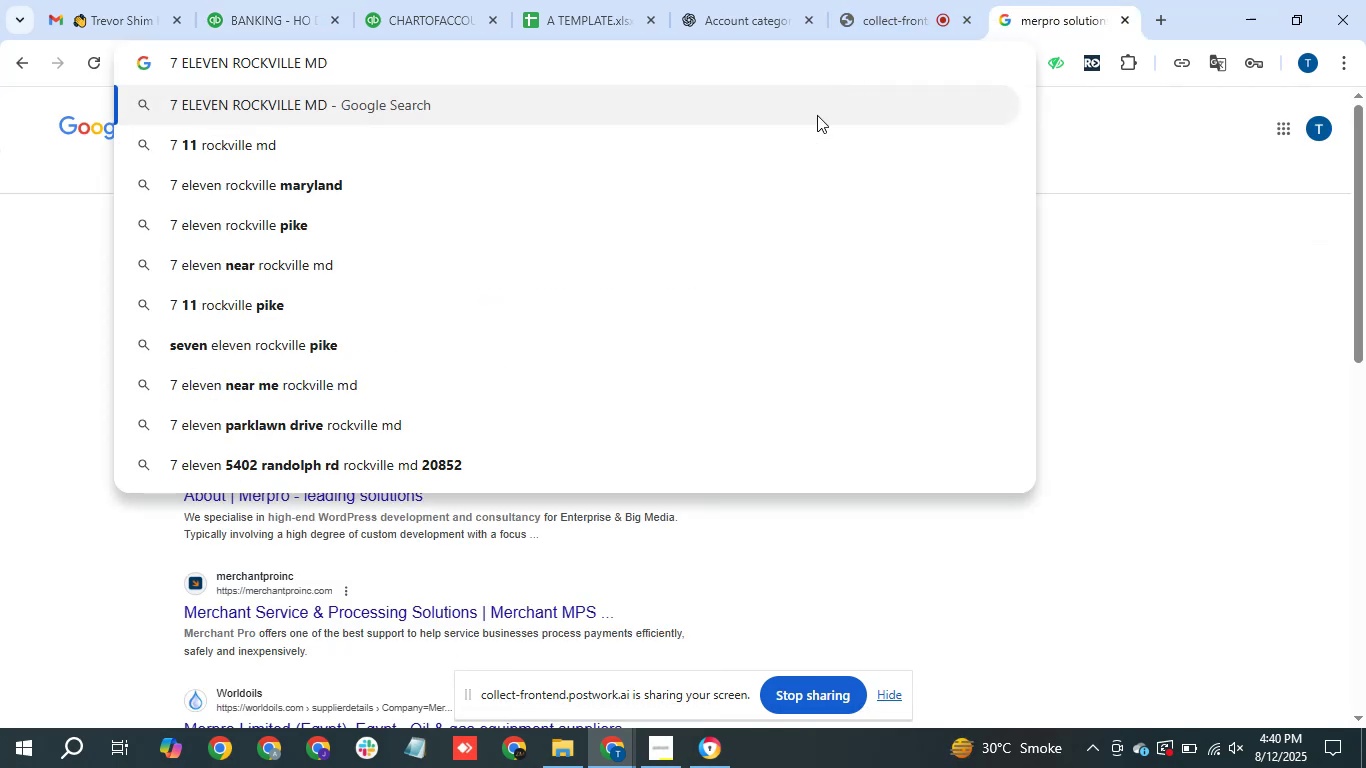 
key(Enter)
 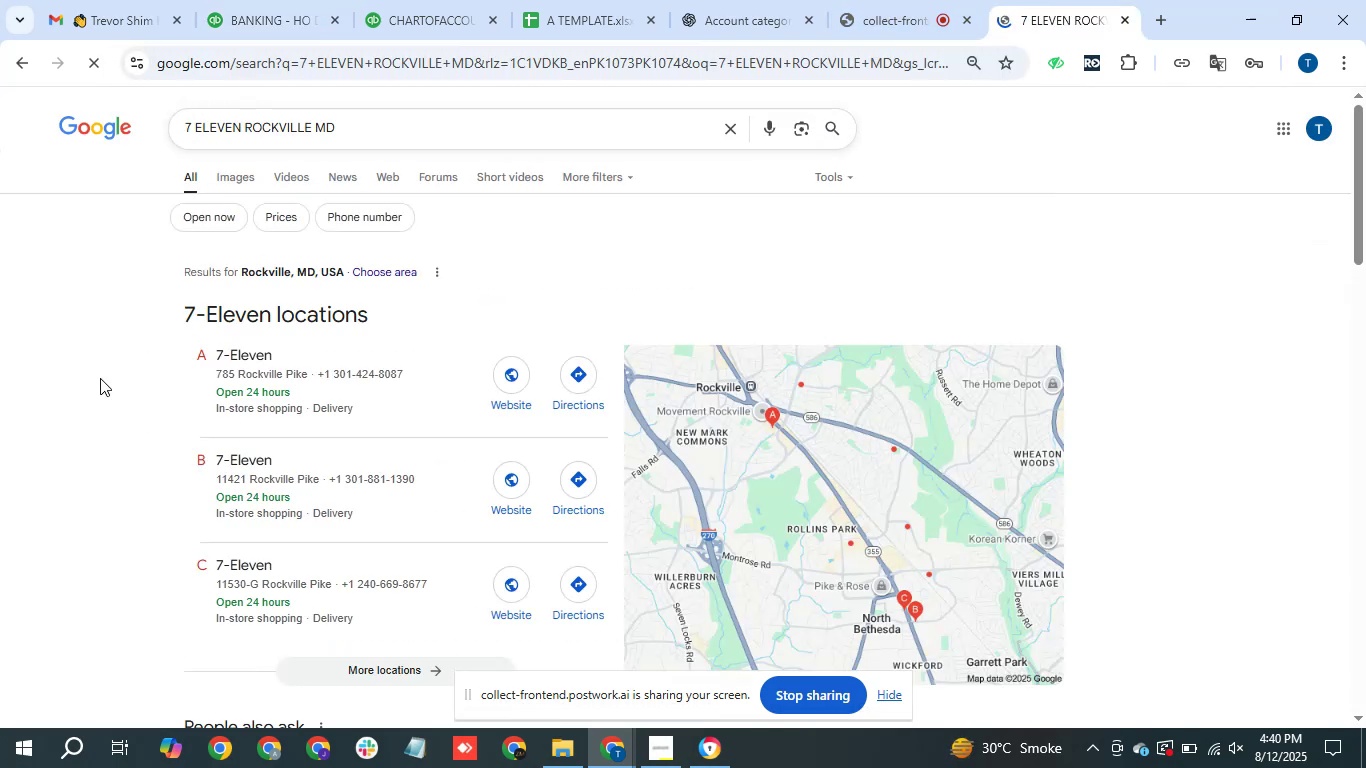 
scroll: coordinate [141, 453], scroll_direction: down, amount: 1.0
 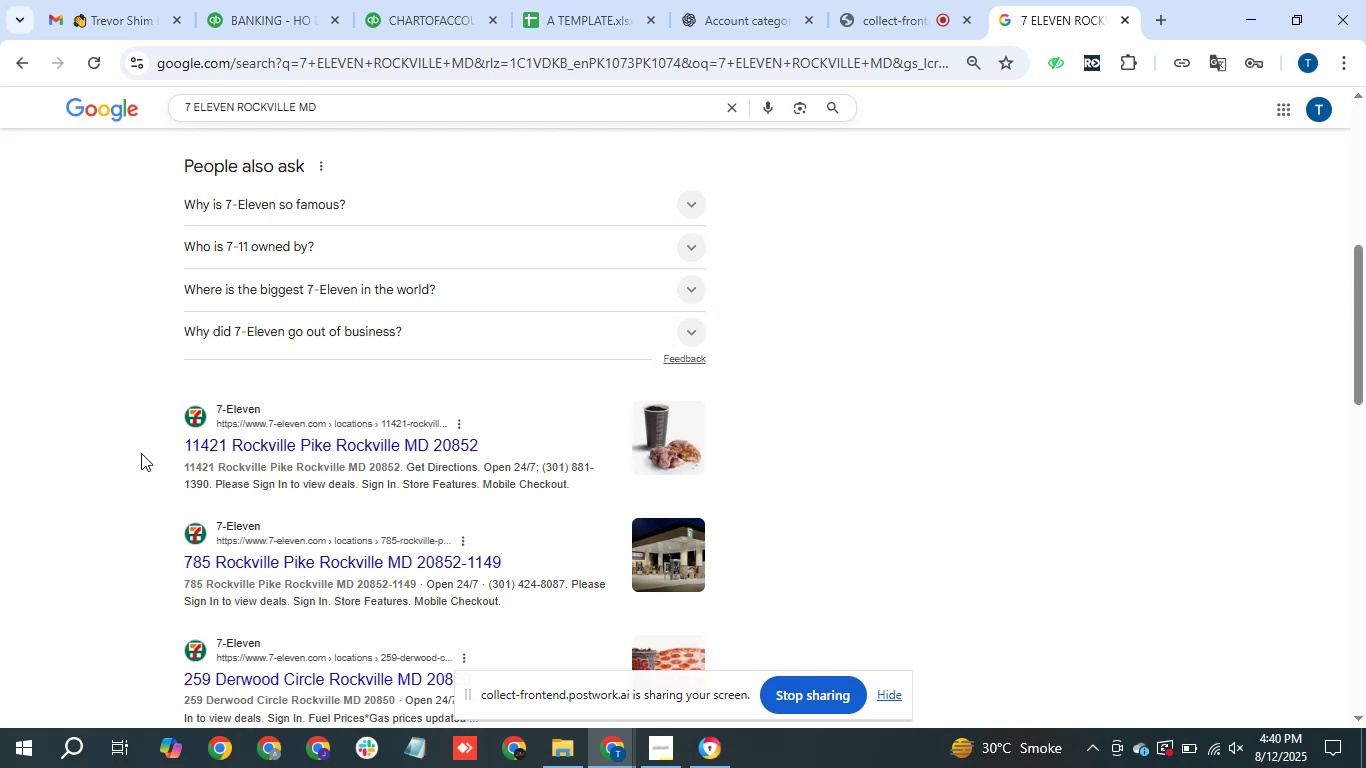 
wait(5.78)
 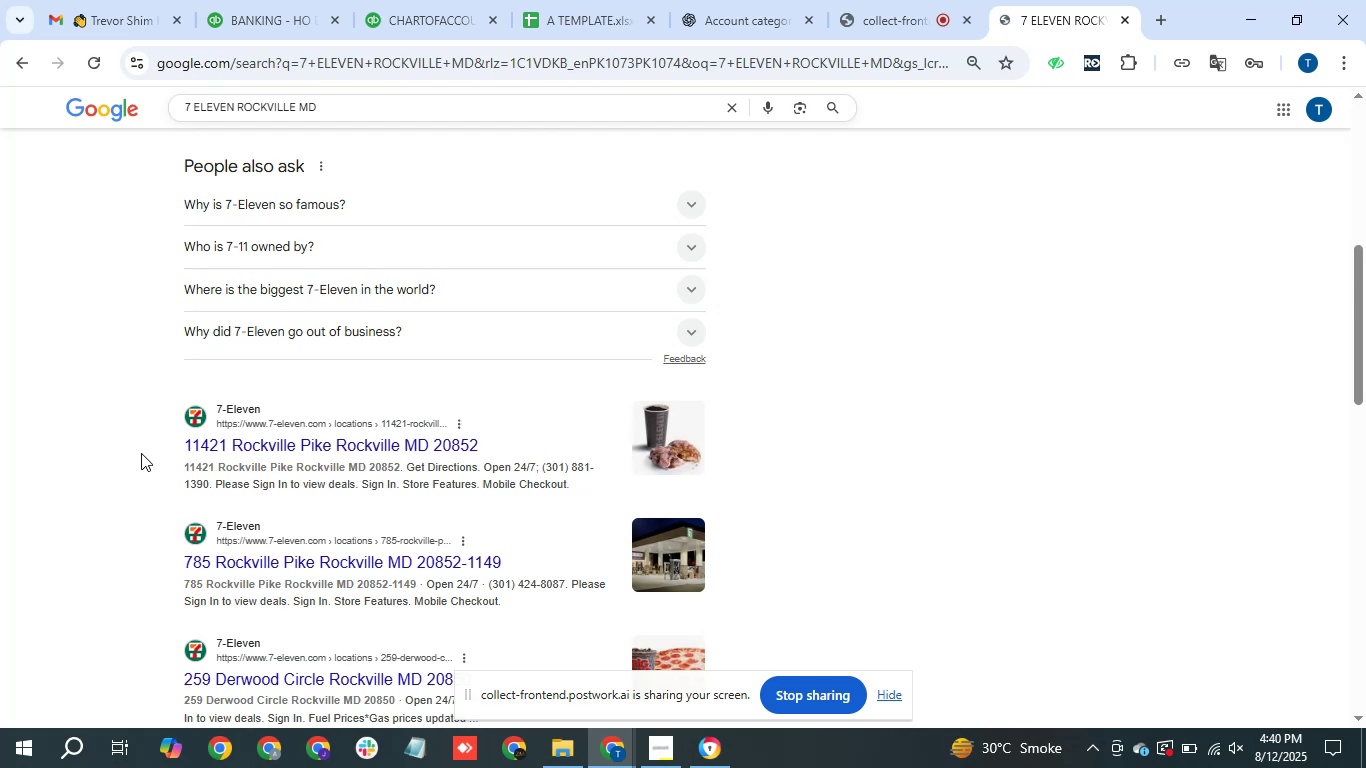 
scroll: coordinate [311, 444], scroll_direction: down, amount: 1.0
 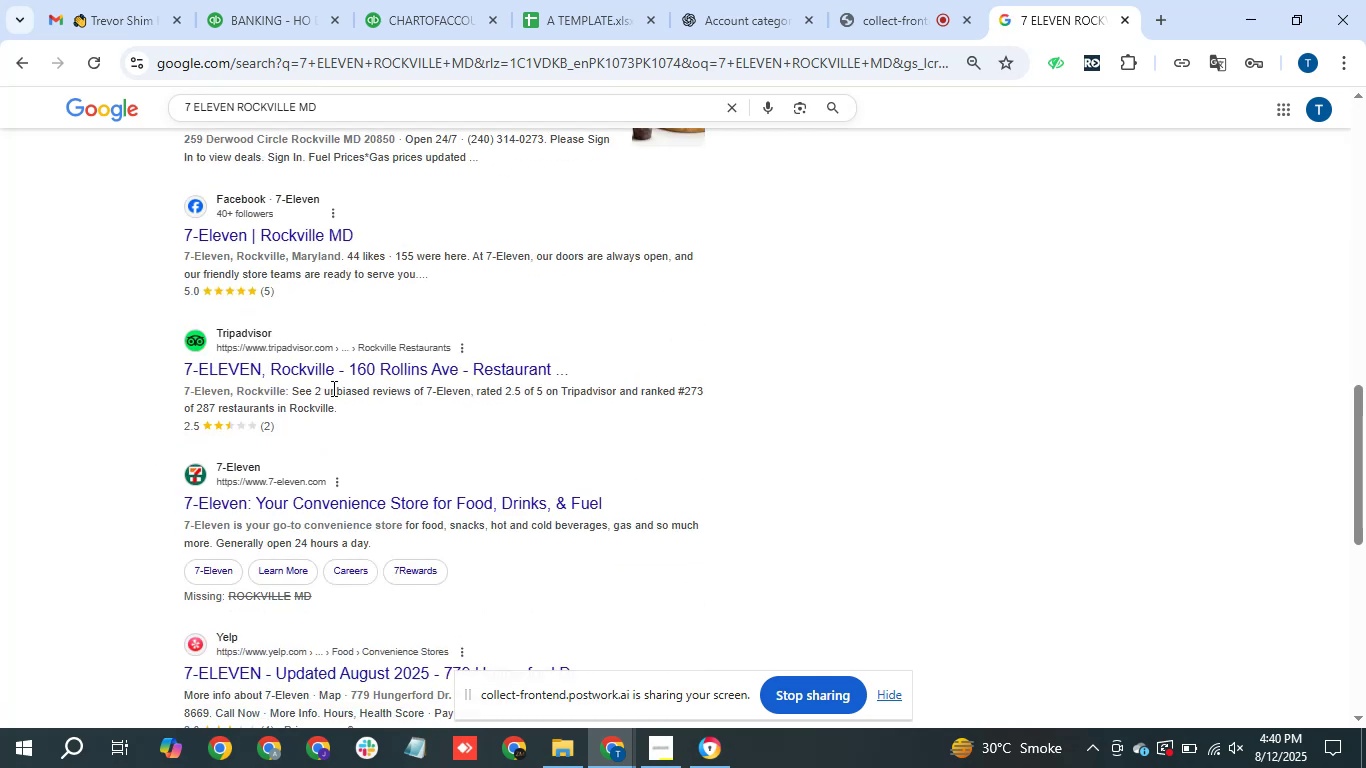 
left_click([281, 7])
 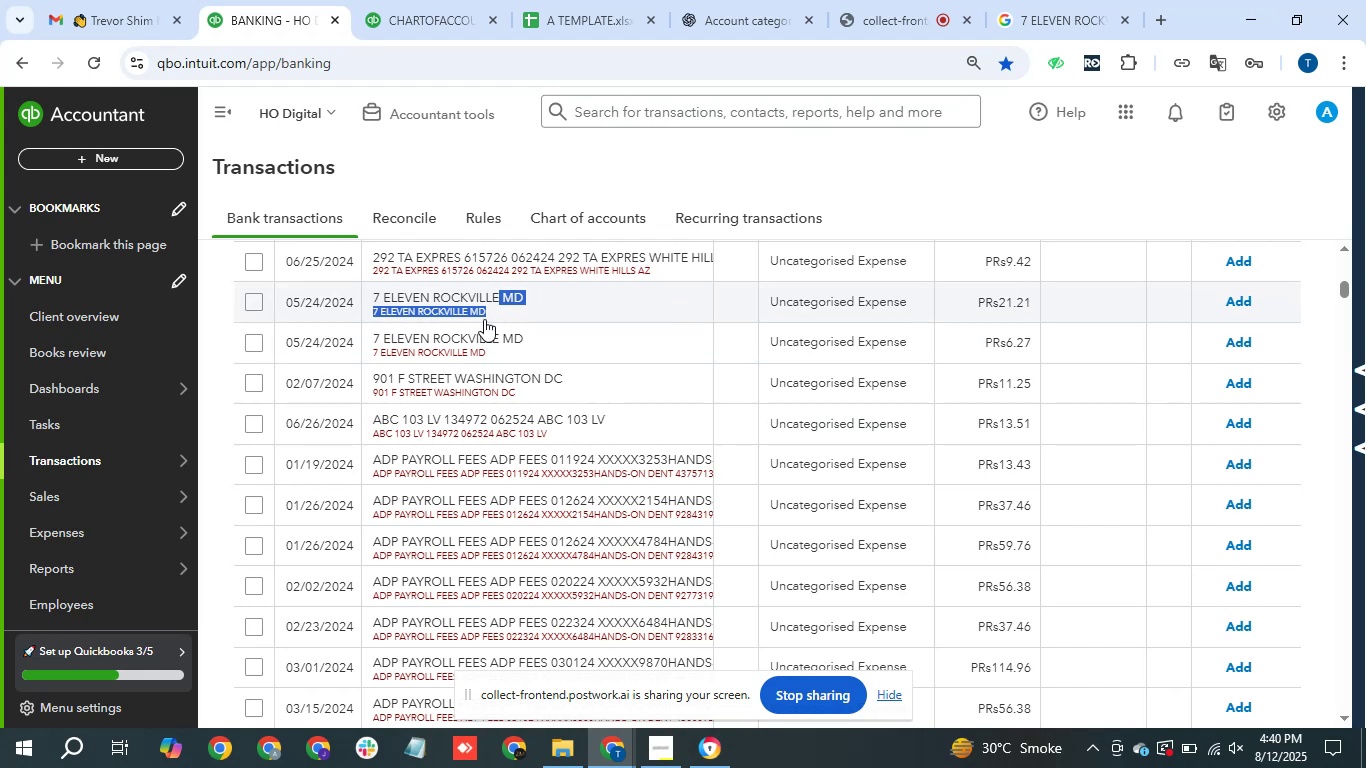 
left_click([254, 302])
 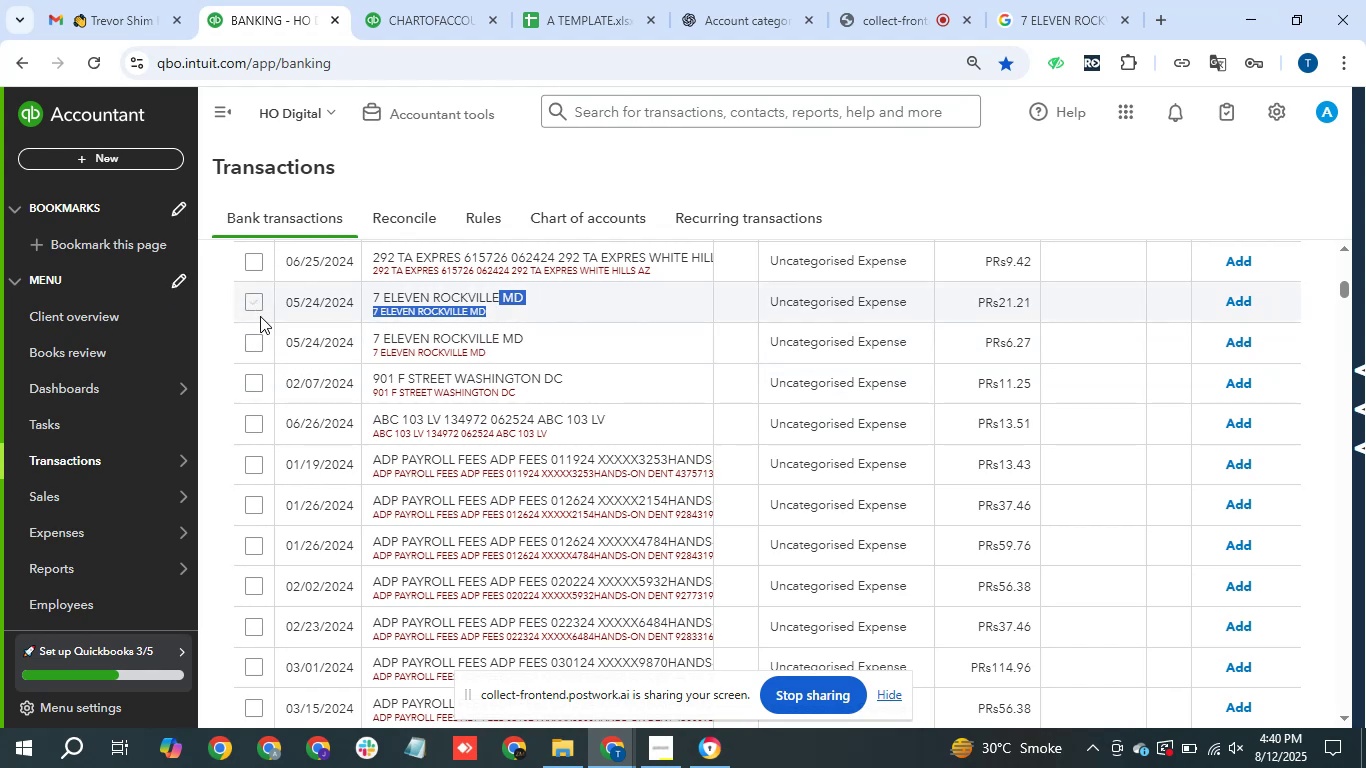 
mouse_move([287, 348])
 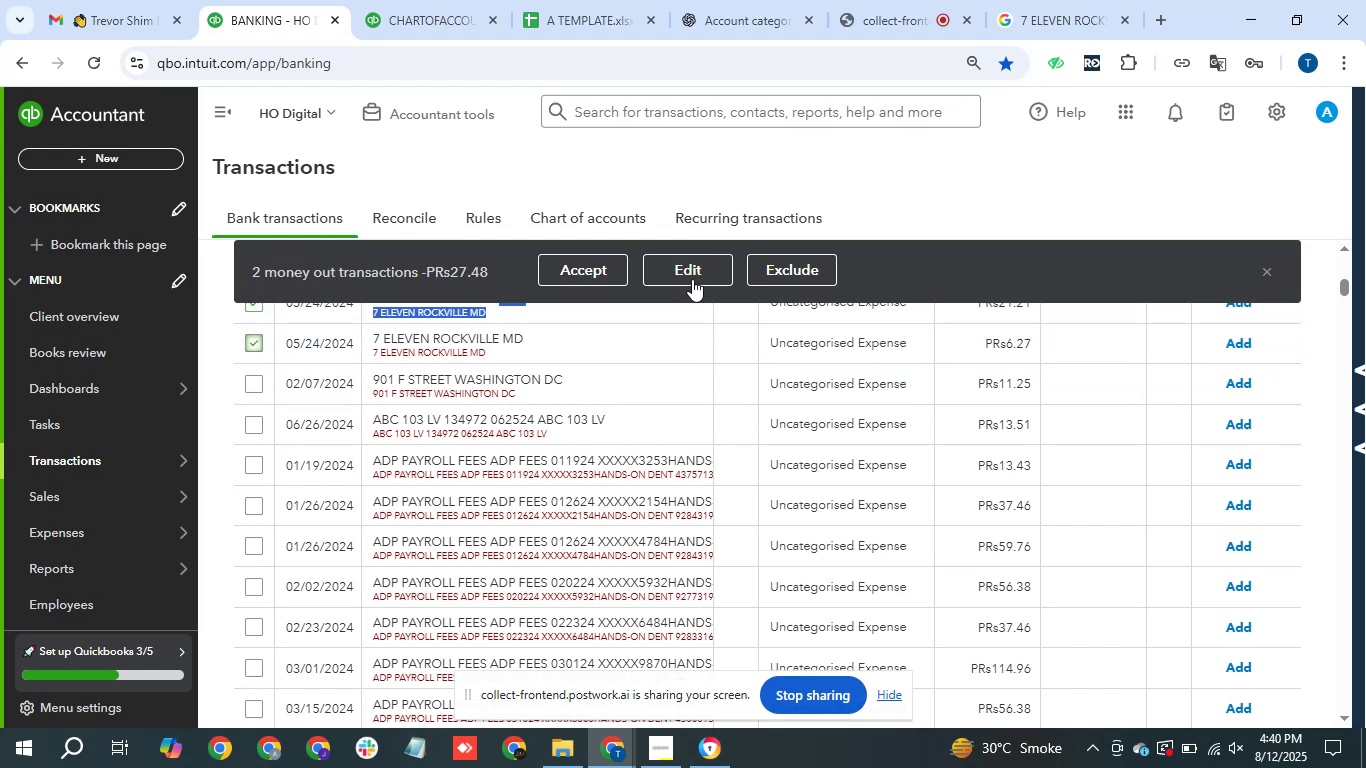 
left_click([701, 268])
 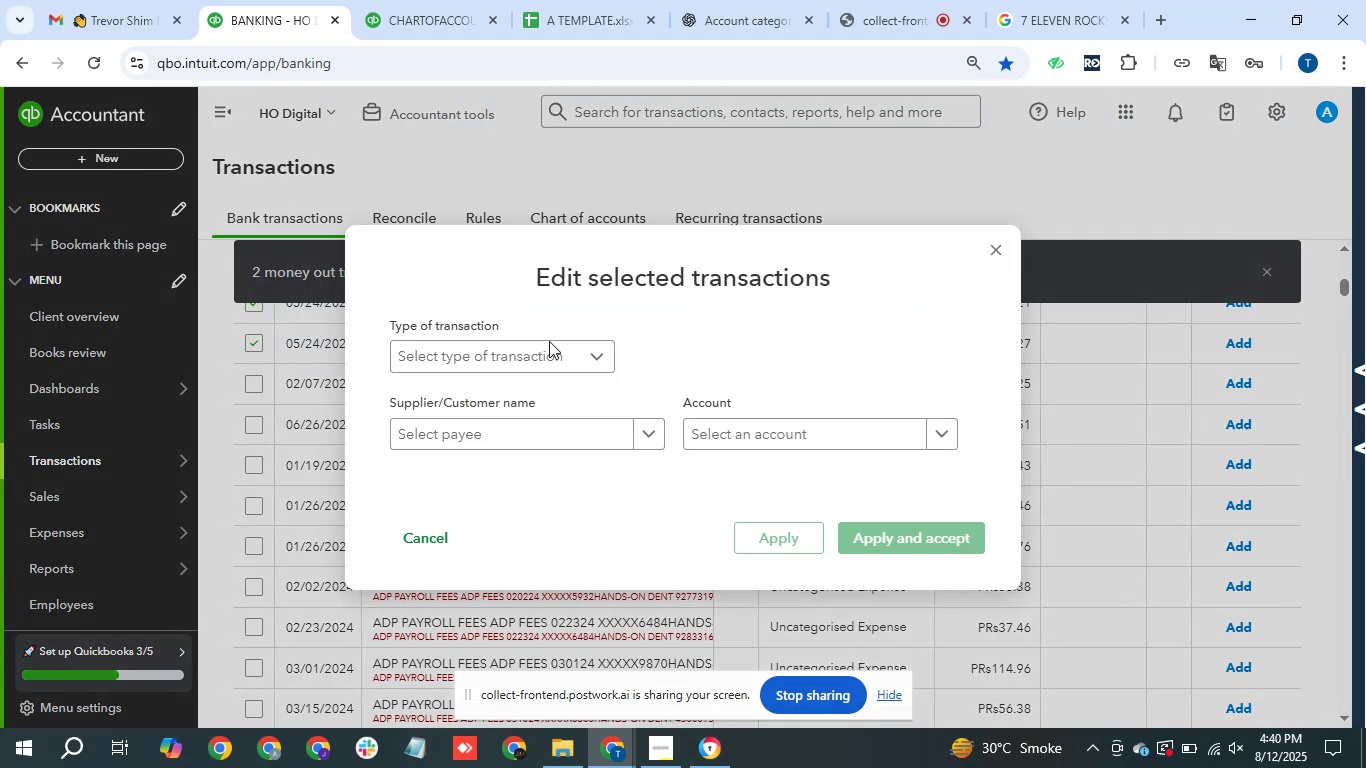 
left_click([498, 357])
 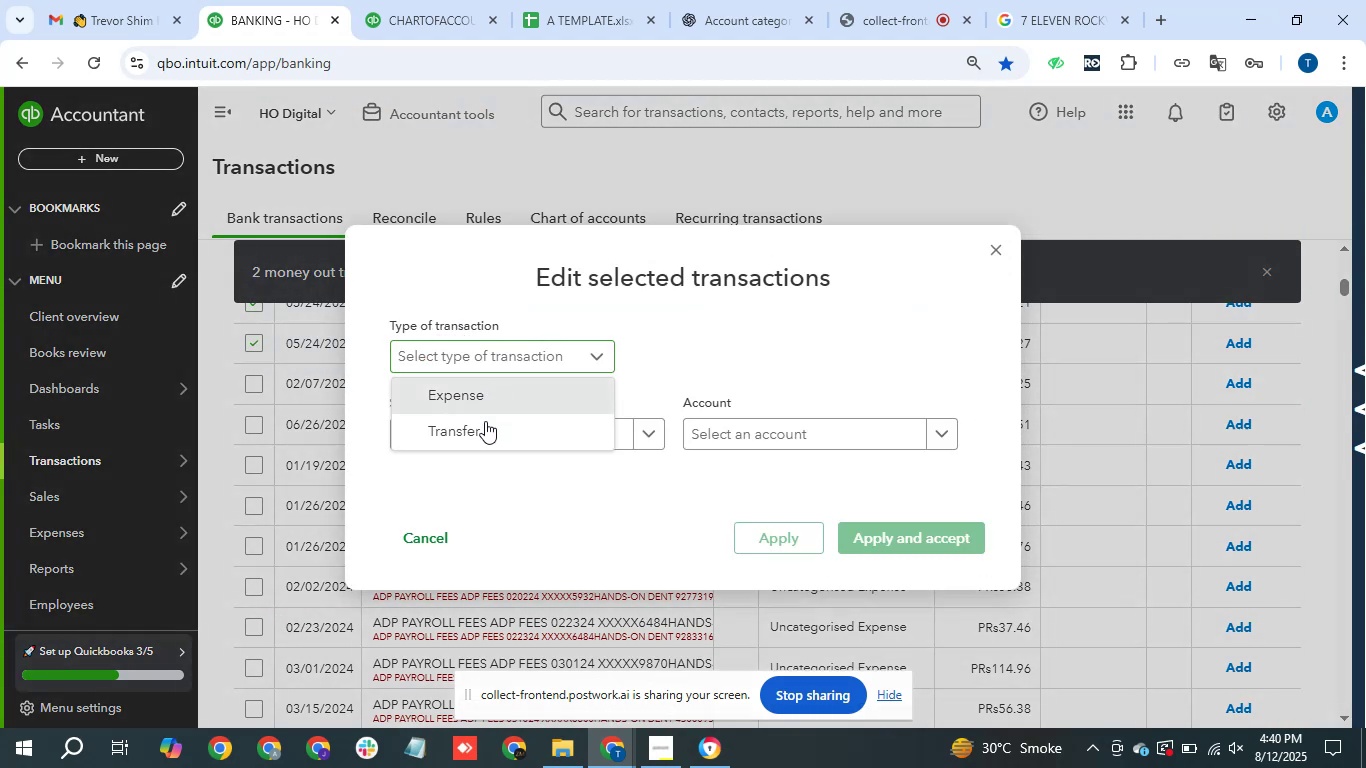 
double_click([485, 426])
 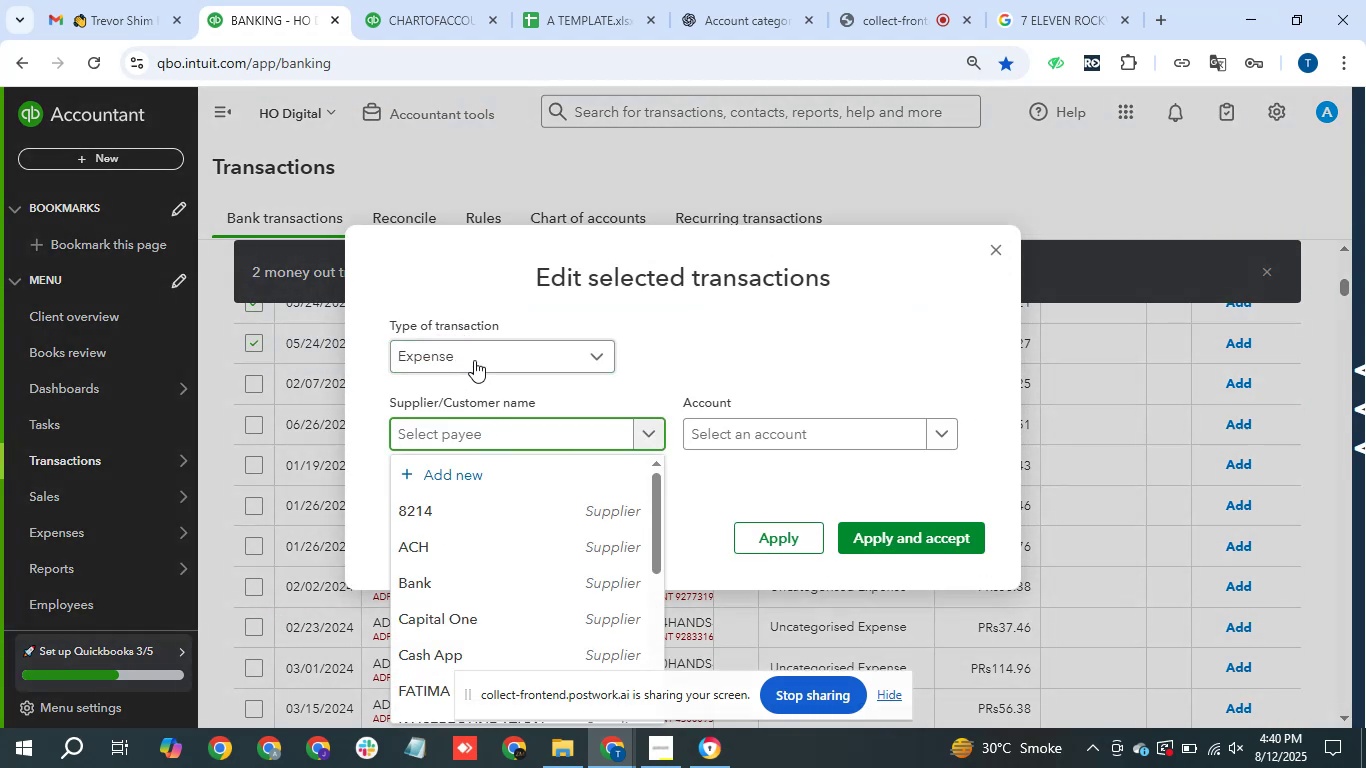 
left_click([474, 360])
 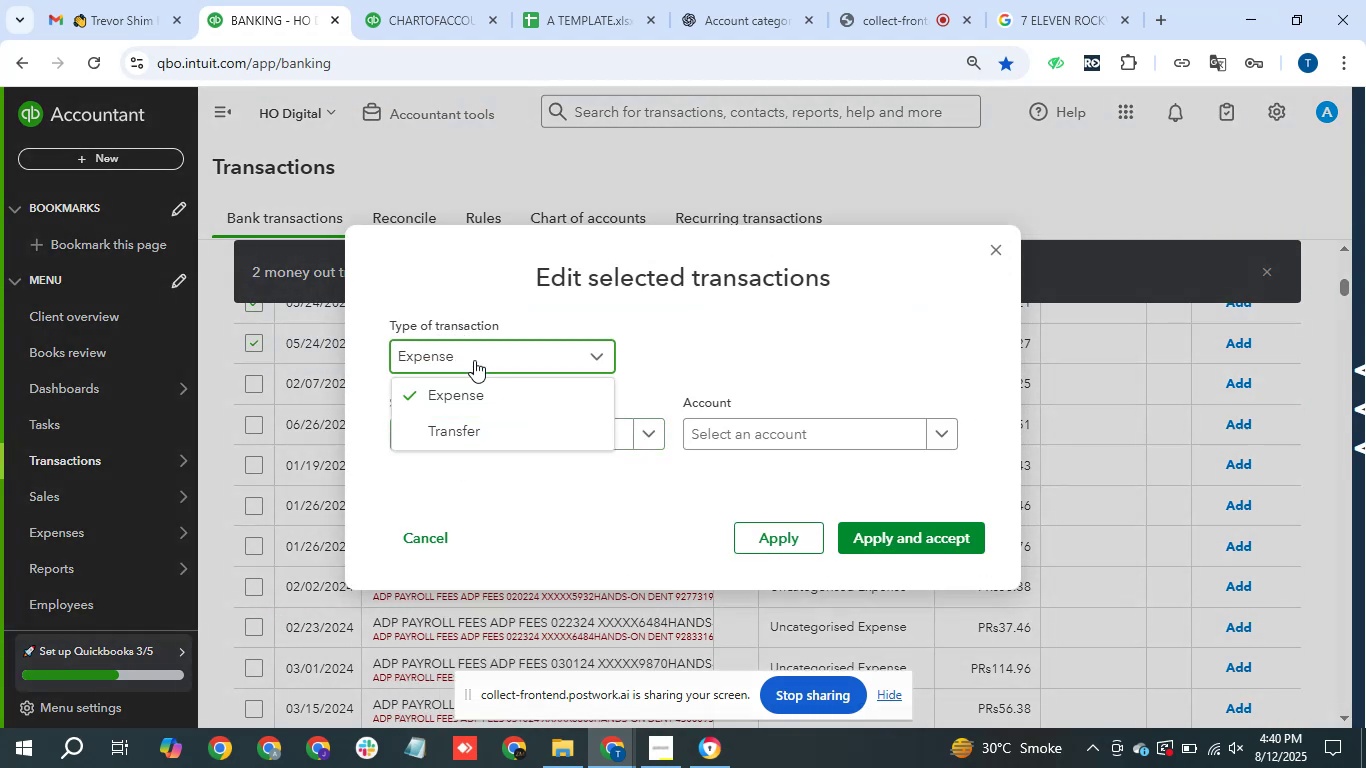 
left_click([474, 360])
 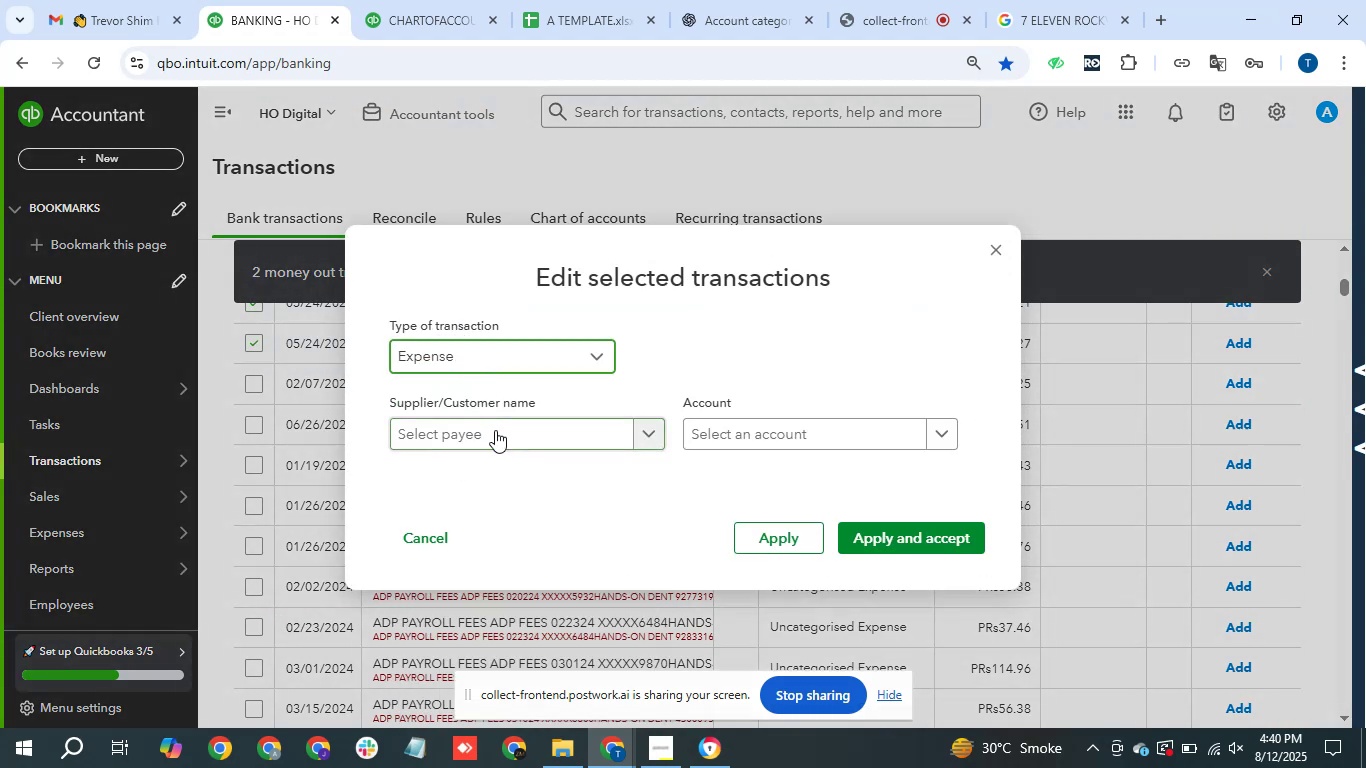 
left_click([496, 431])
 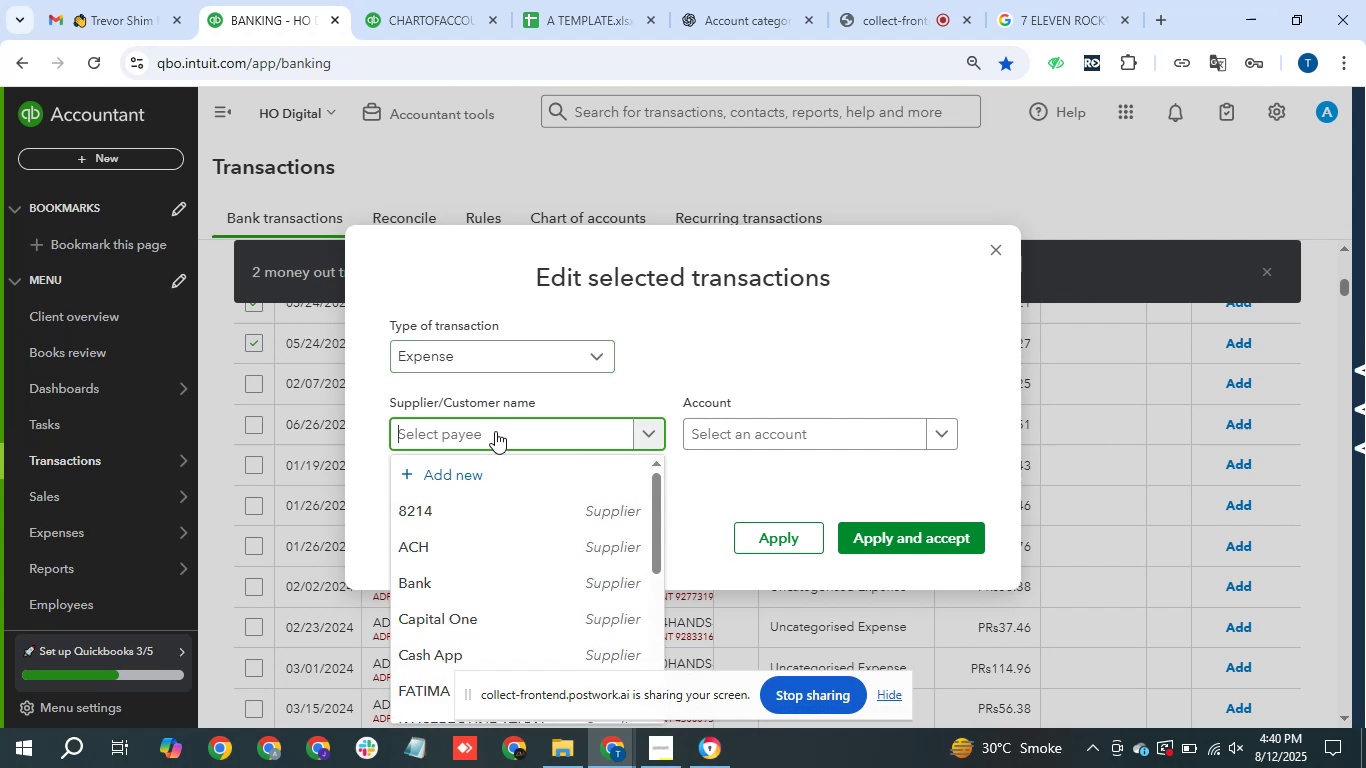 
key(Control+V)
 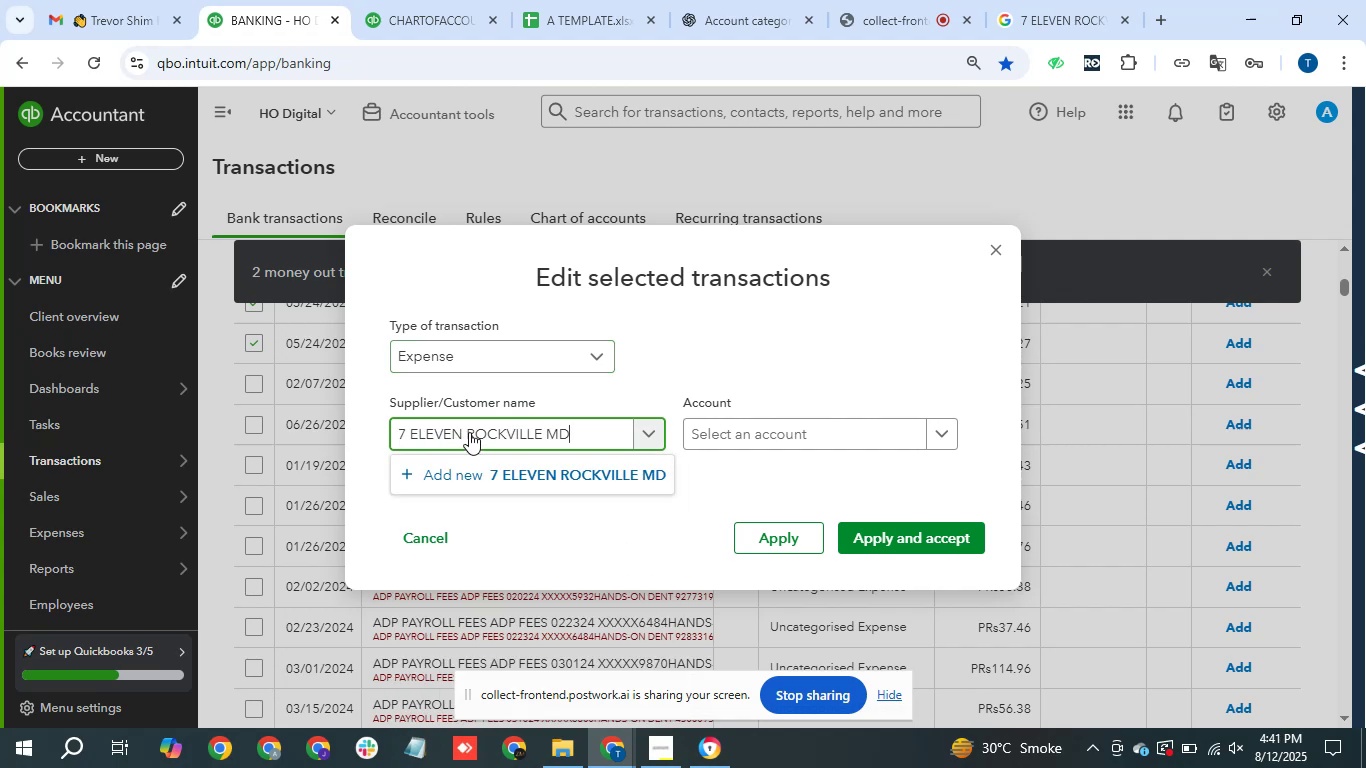 
left_click([524, 466])
 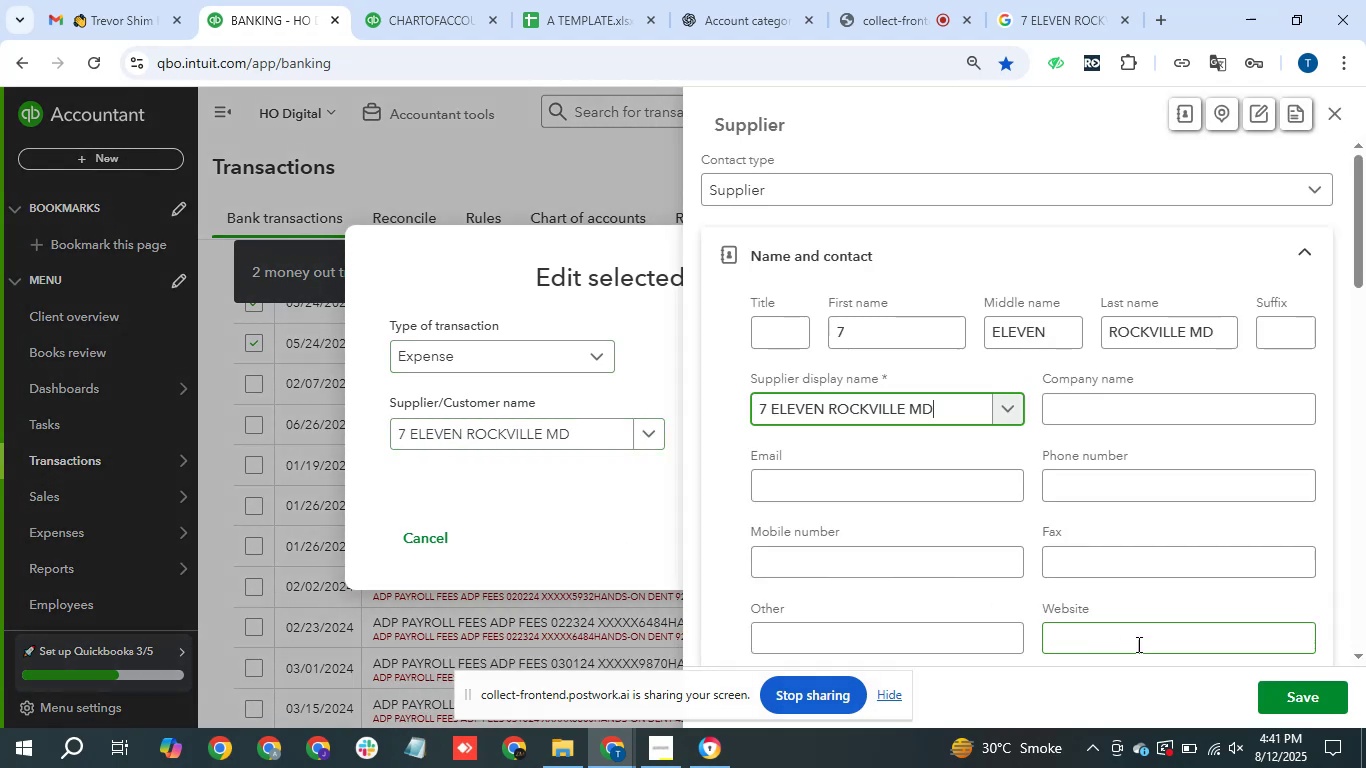 
left_click([1338, 703])
 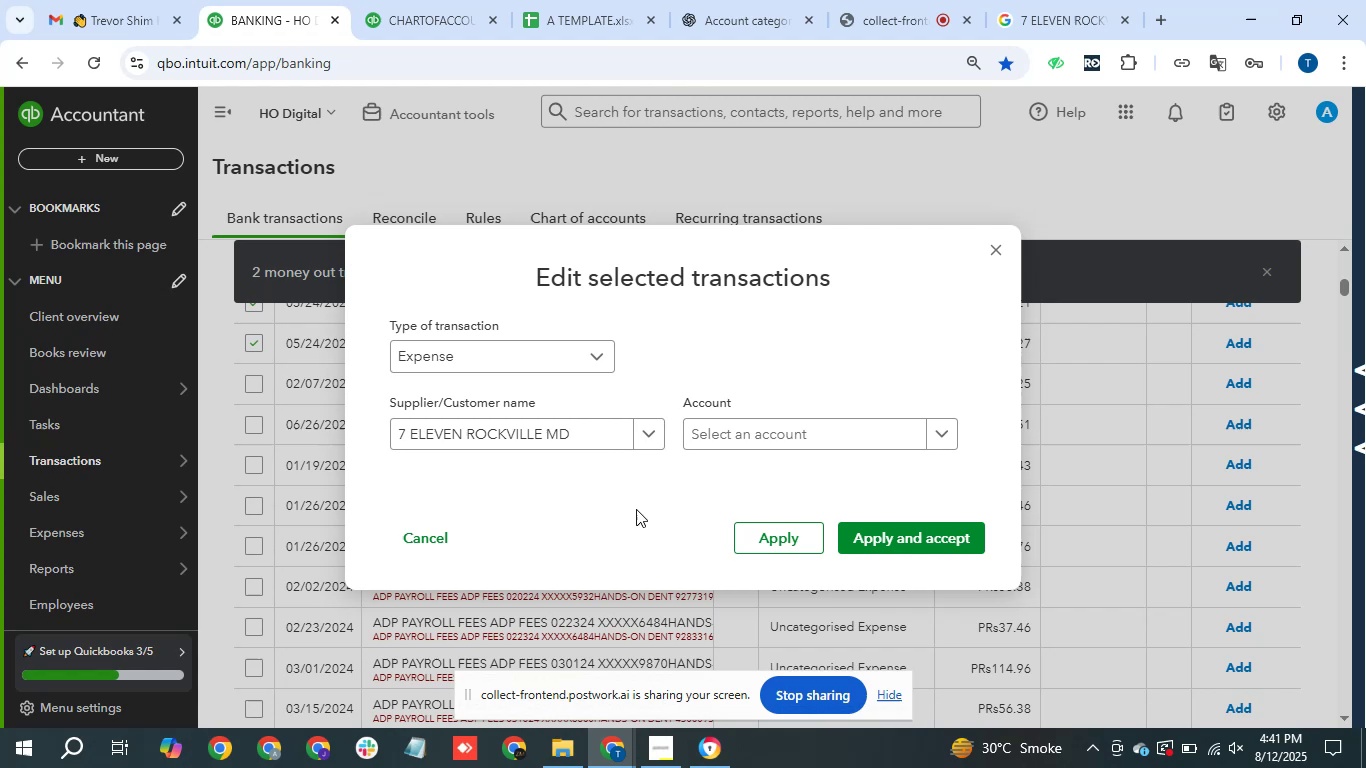 
left_click([853, 424])
 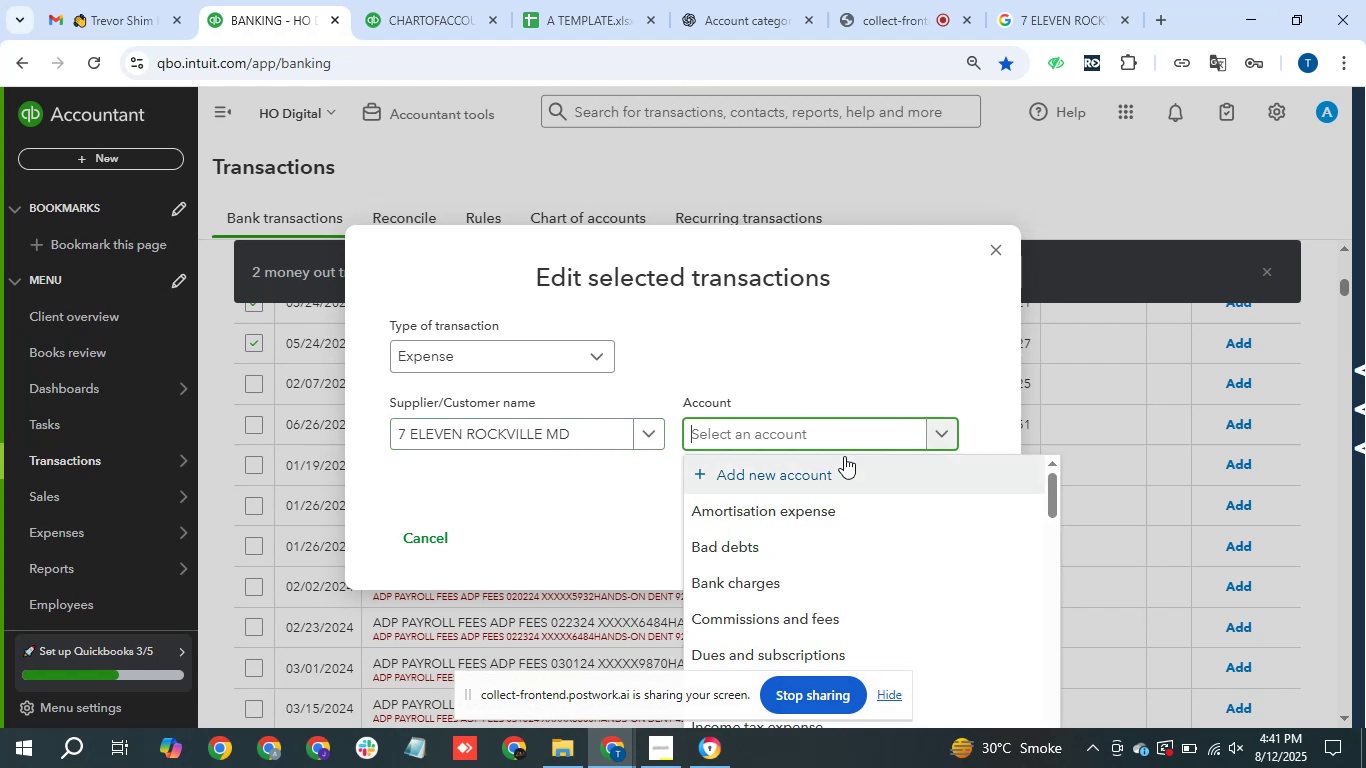 
type(meal)
 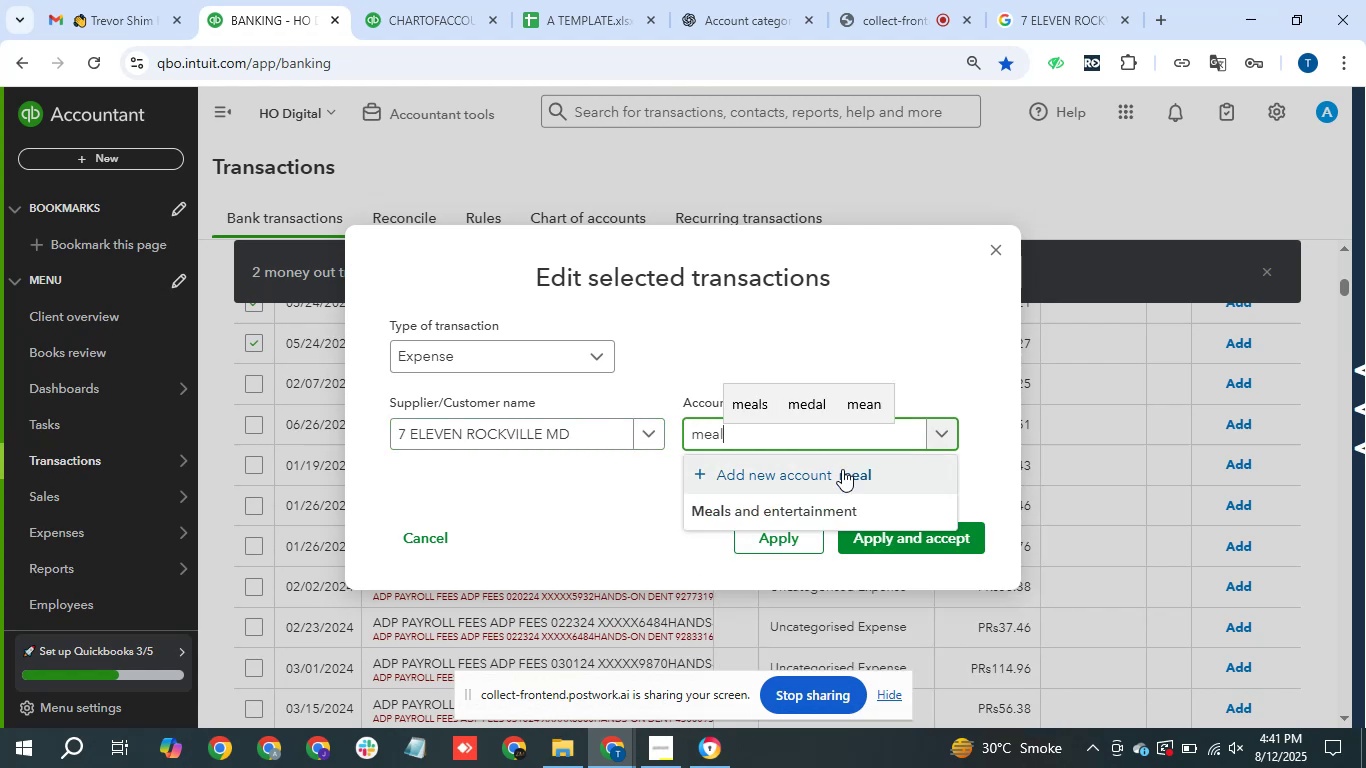 
left_click([789, 510])
 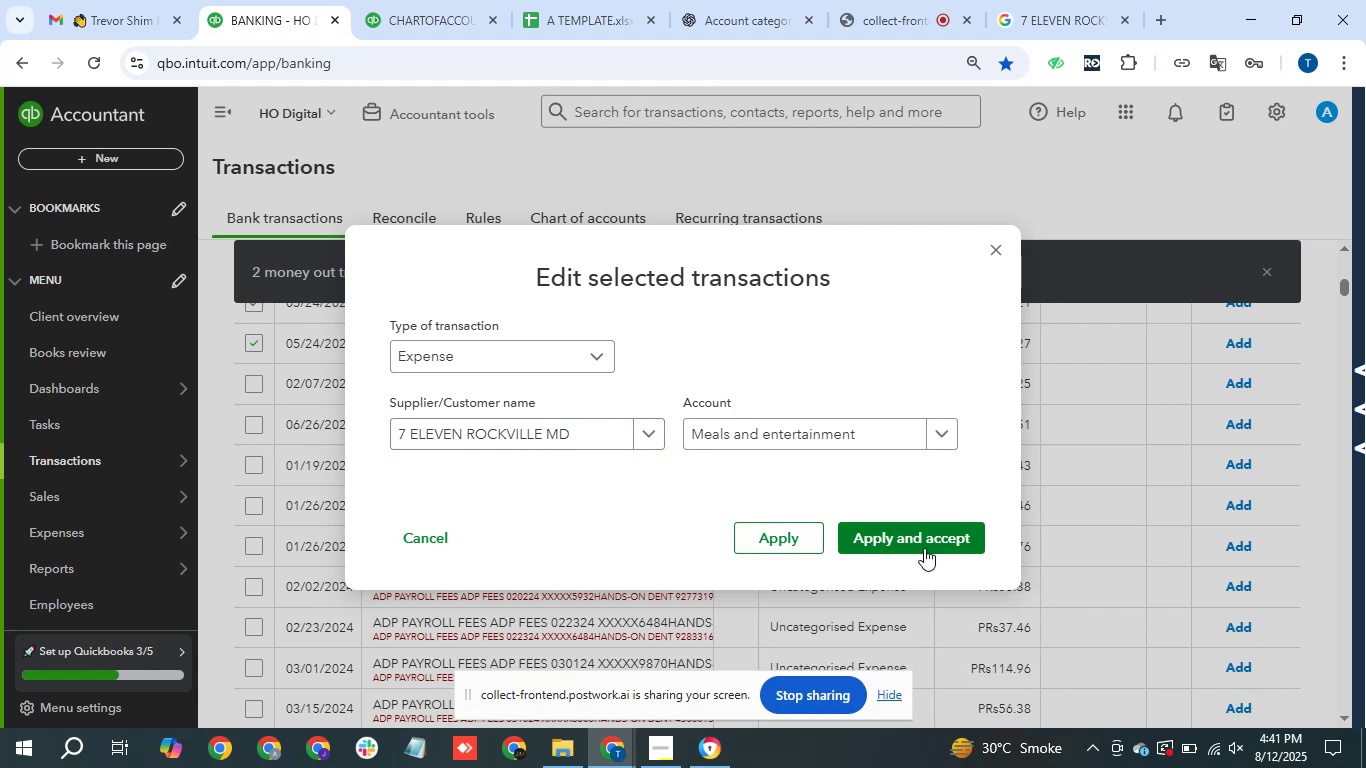 
left_click([938, 553])
 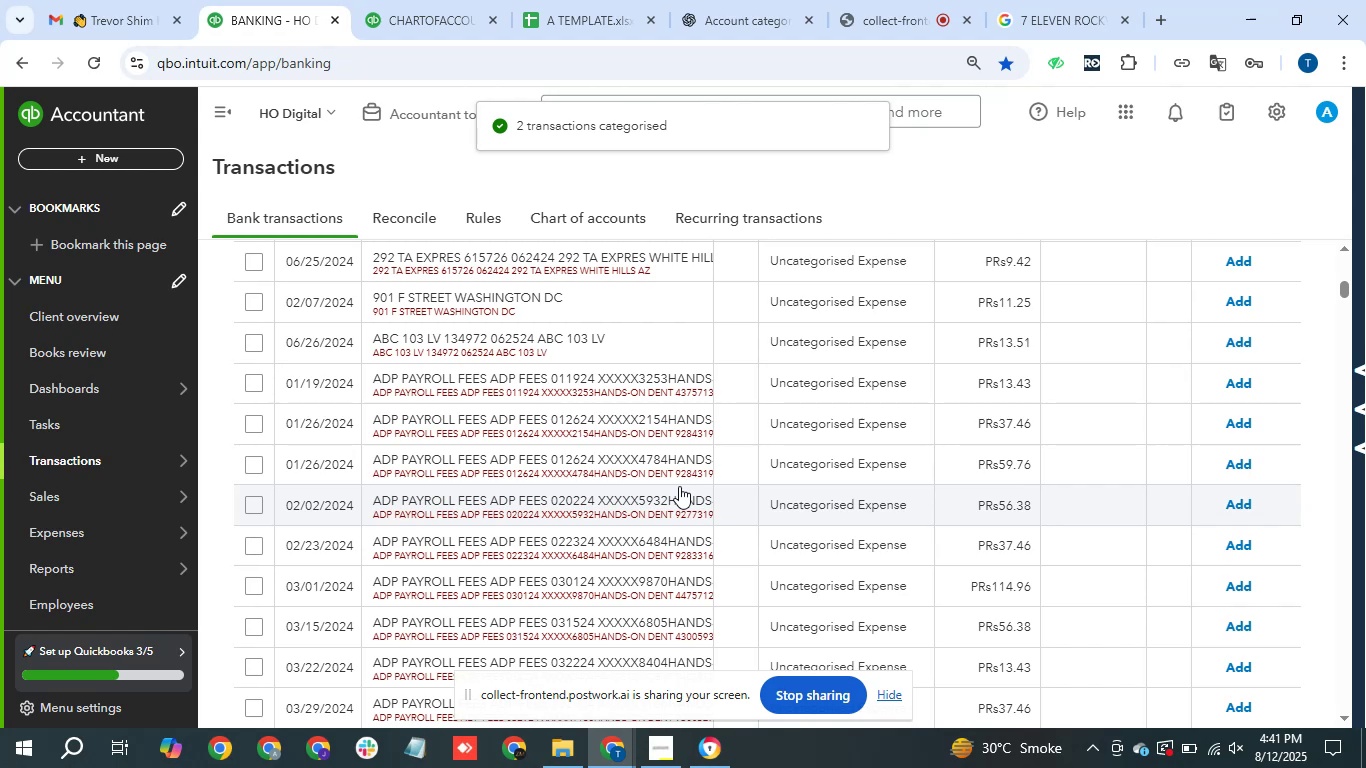 
wait(10.22)
 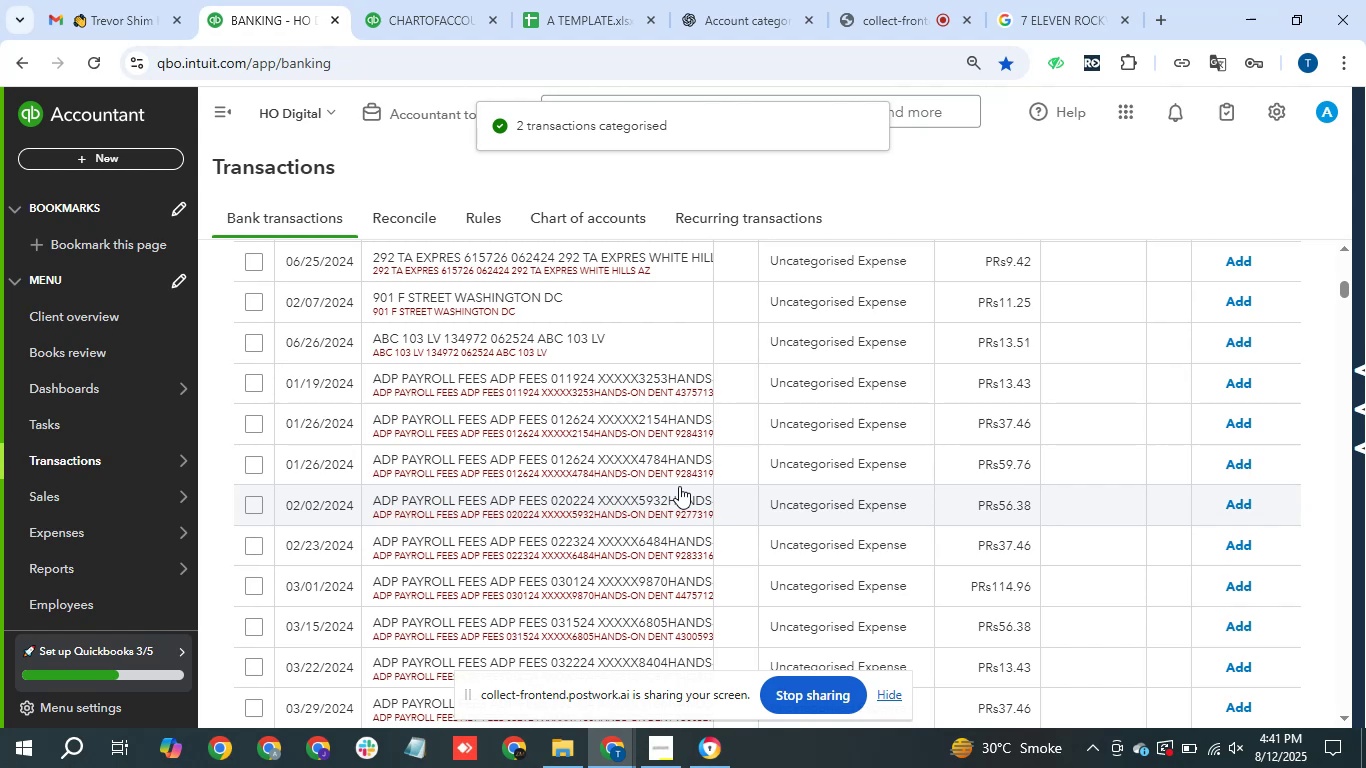 
left_click_drag(start_coordinate=[373, 373], to_coordinate=[487, 384])
 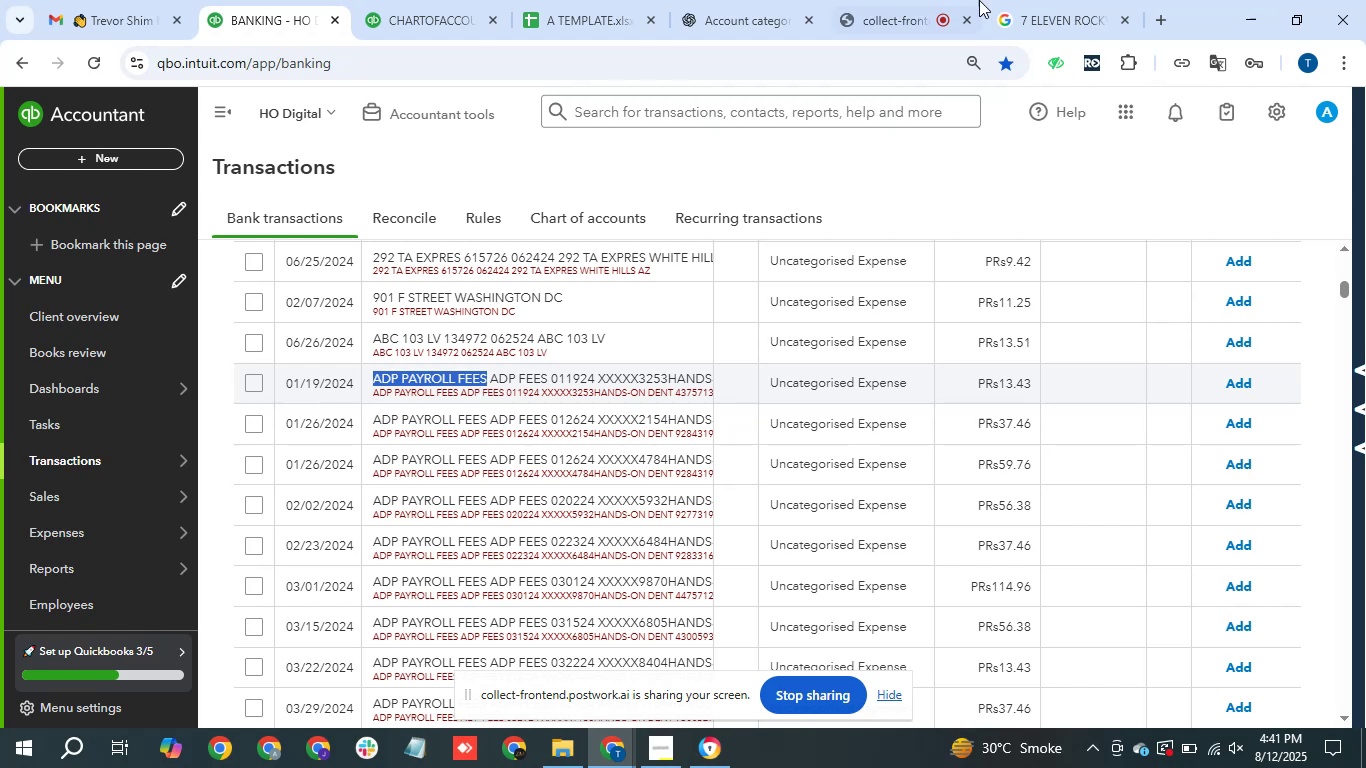 
key(Control+C)
 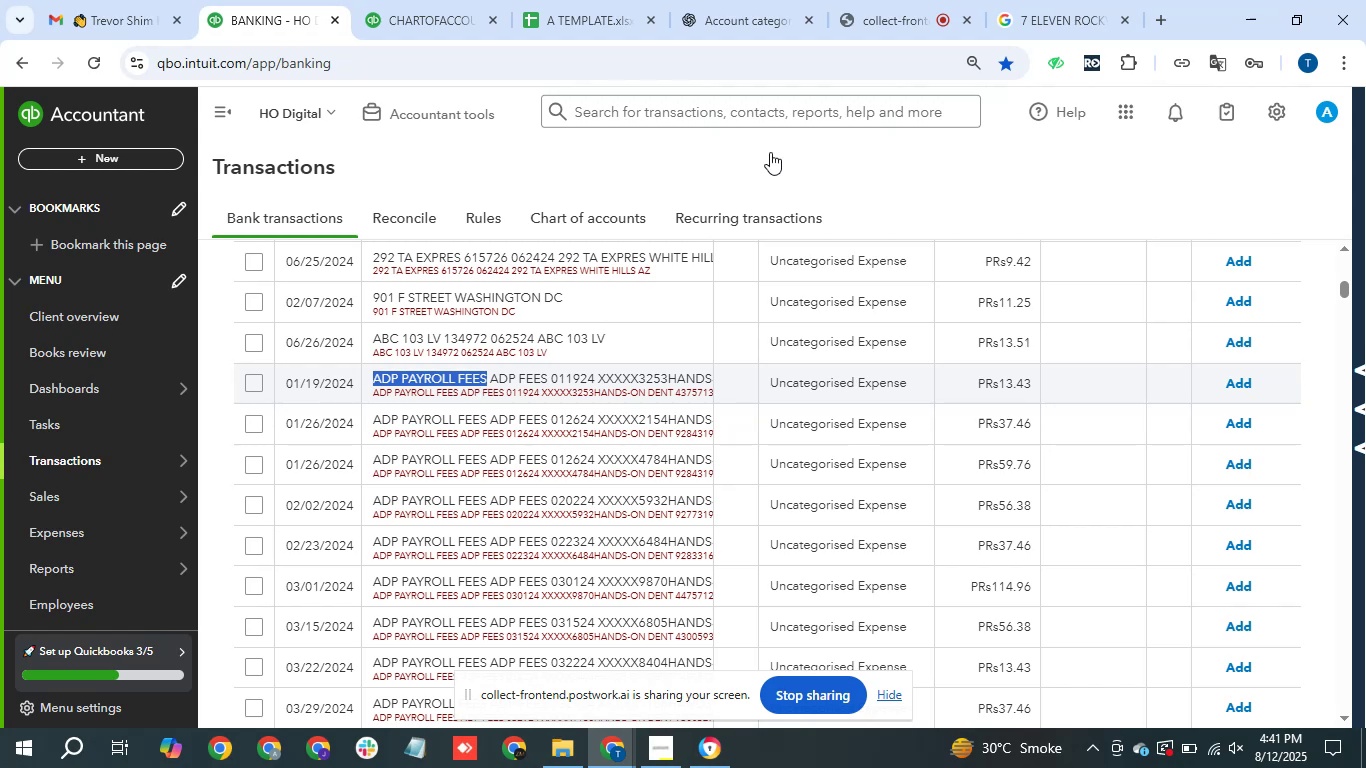 
left_click([1032, 0])
 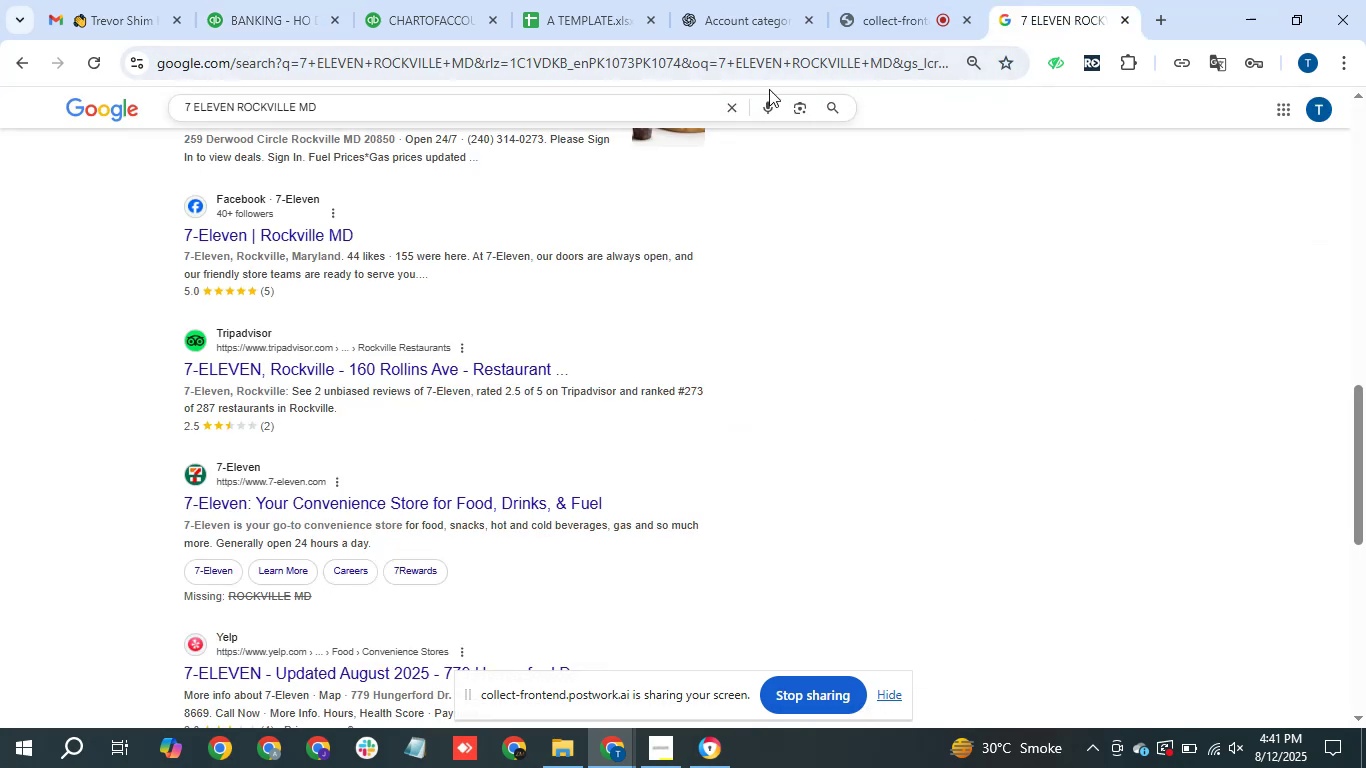 
left_click([765, 72])
 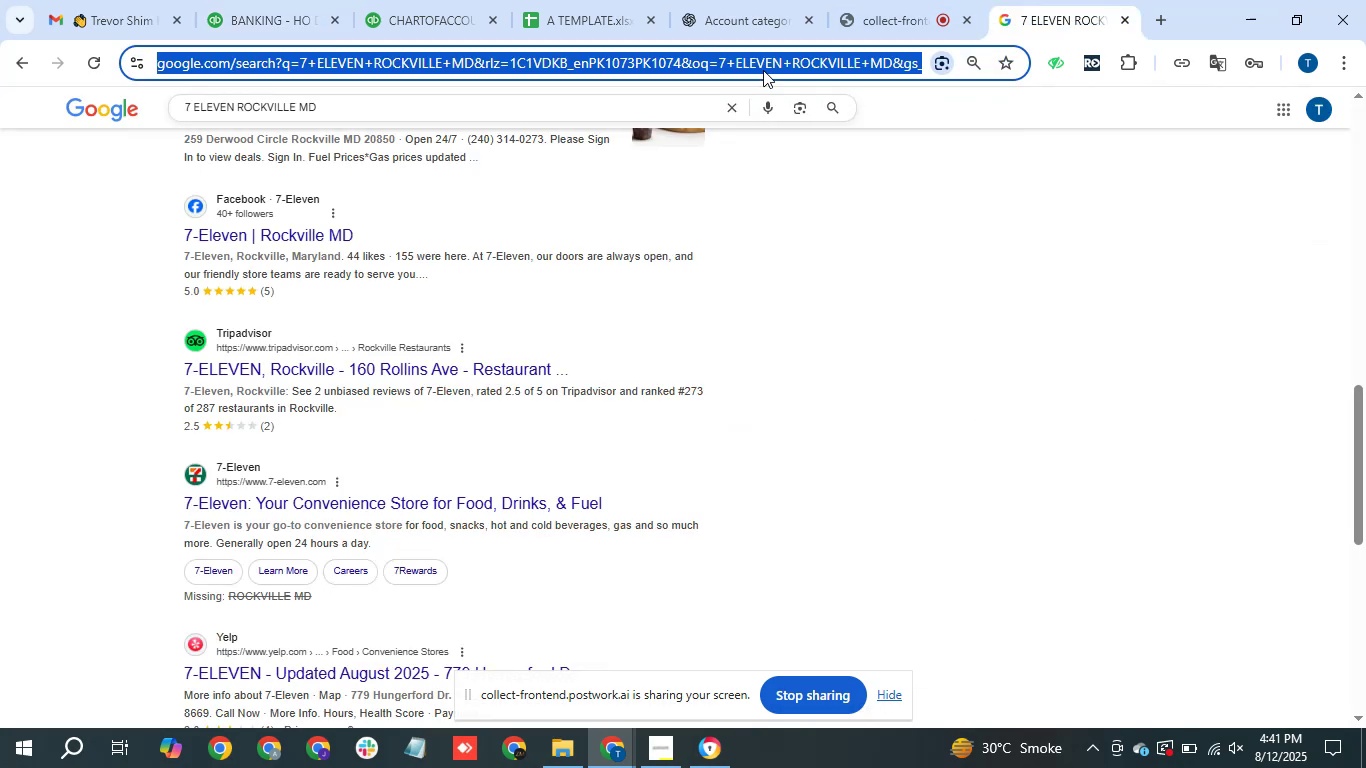 
key(Control+V)
 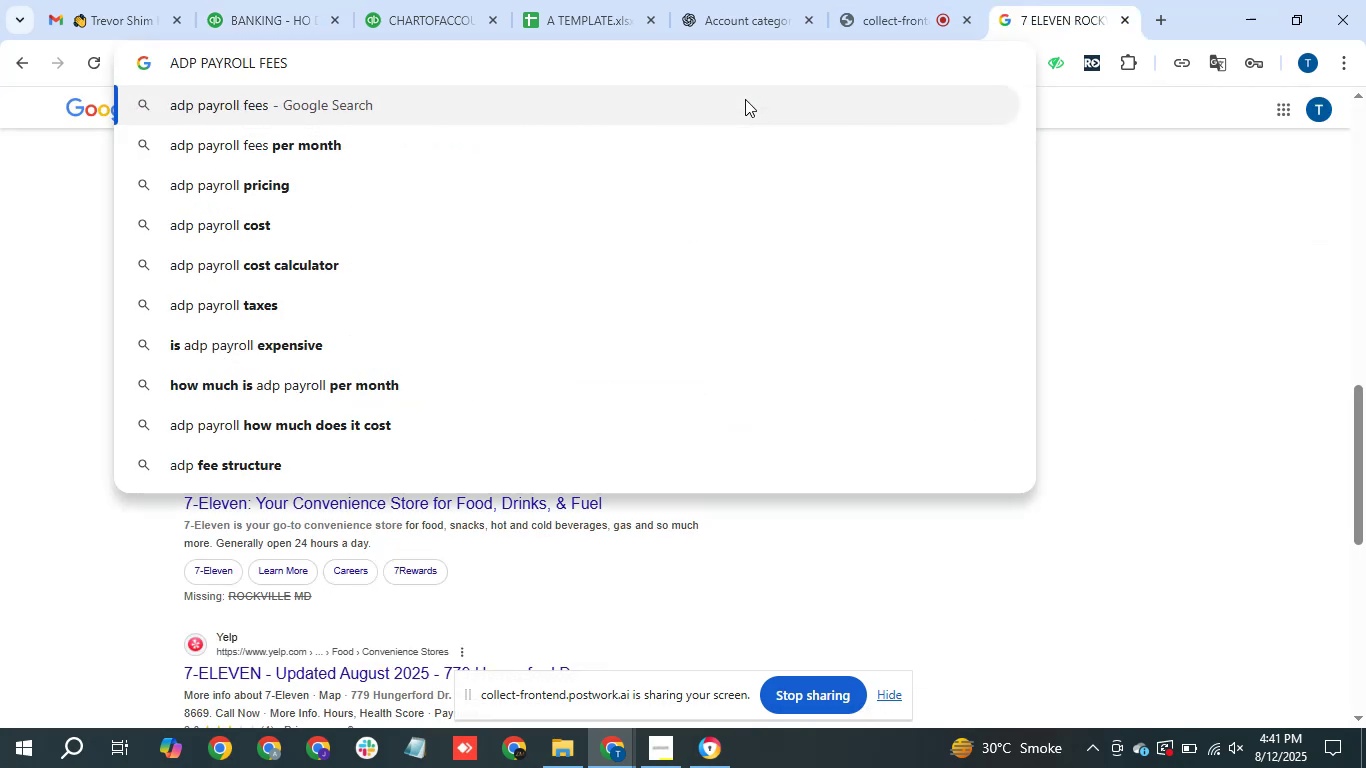 
key(Enter)
 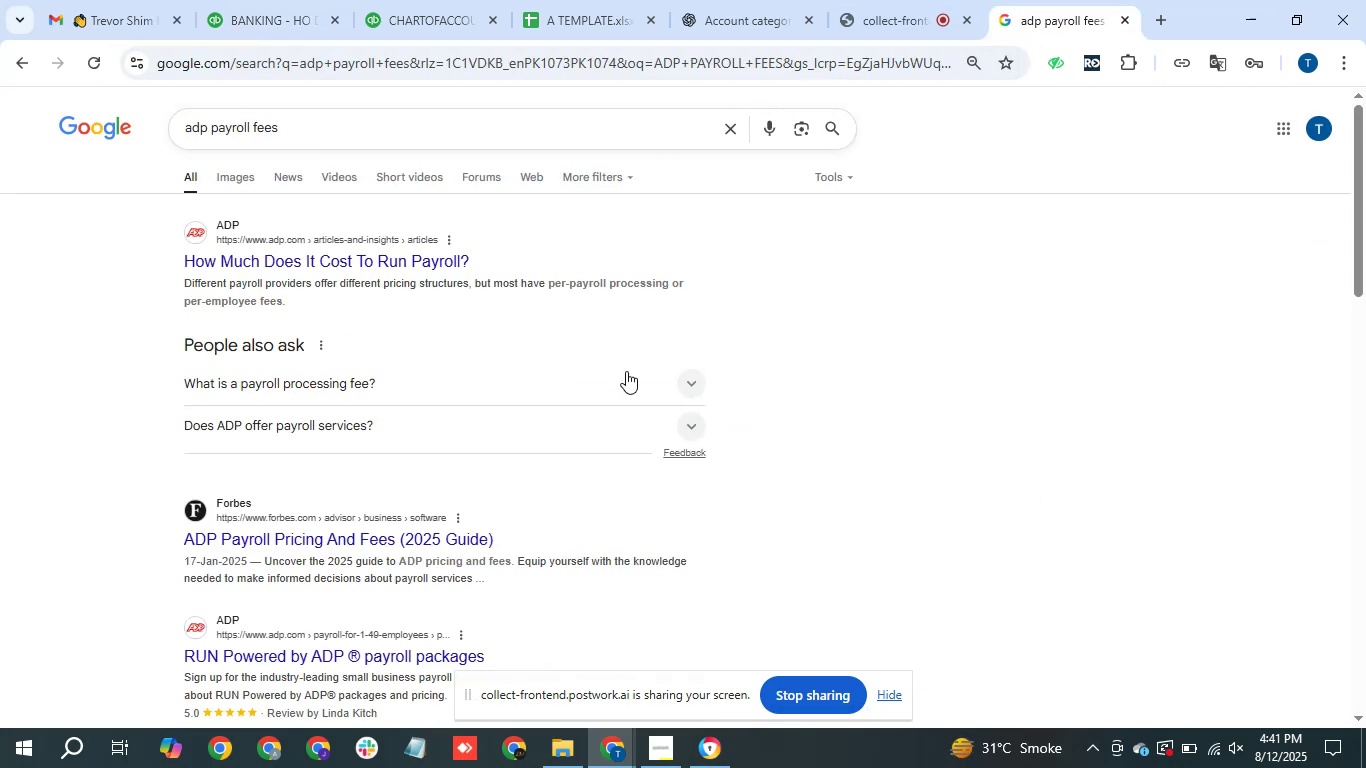 
wait(10.8)
 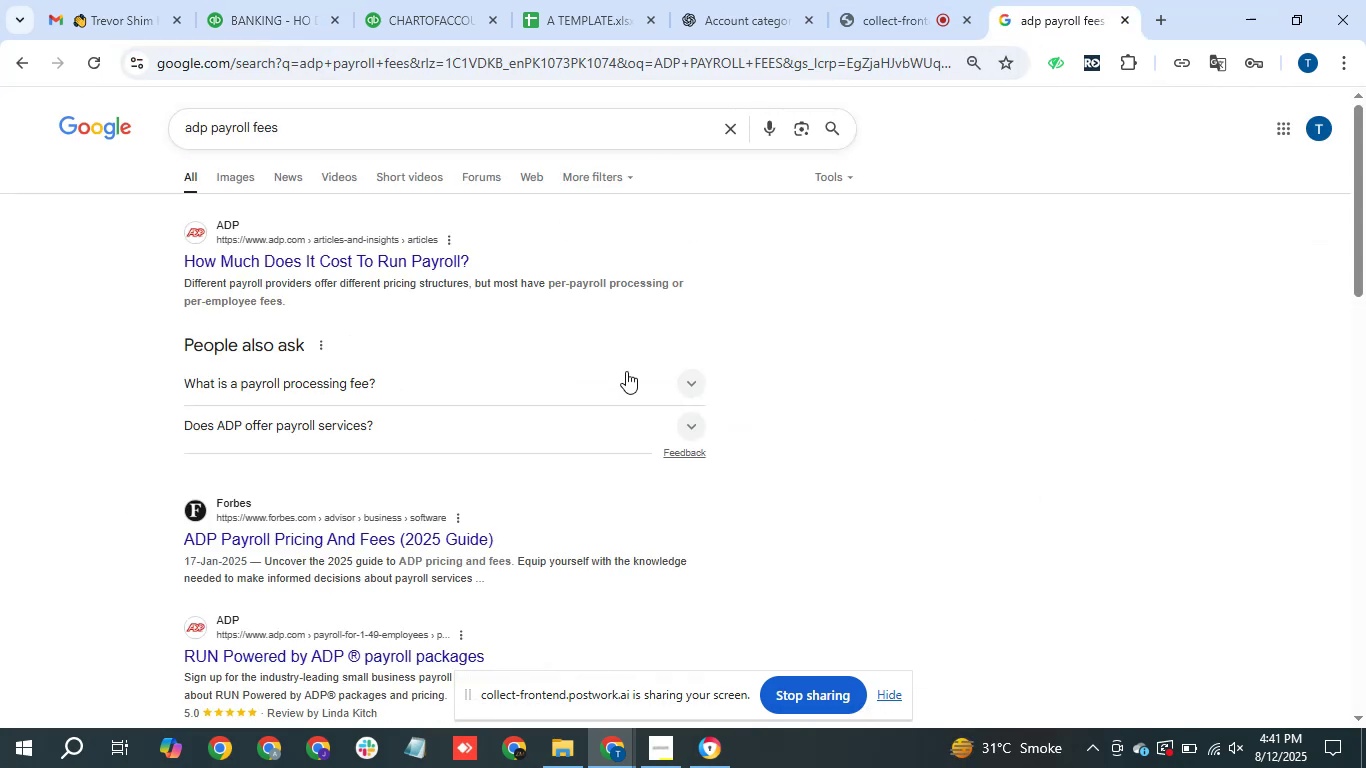 
mouse_move([390, 387])
 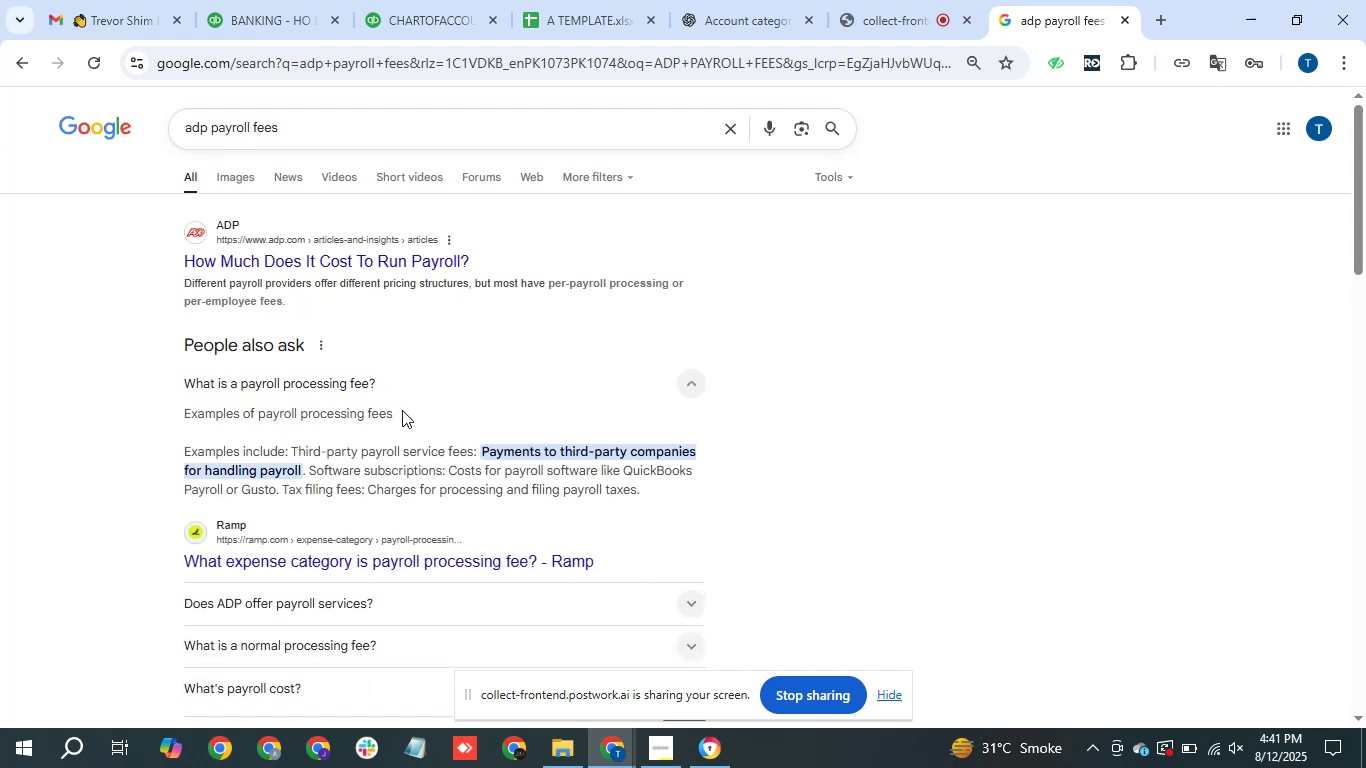 
wait(5.59)
 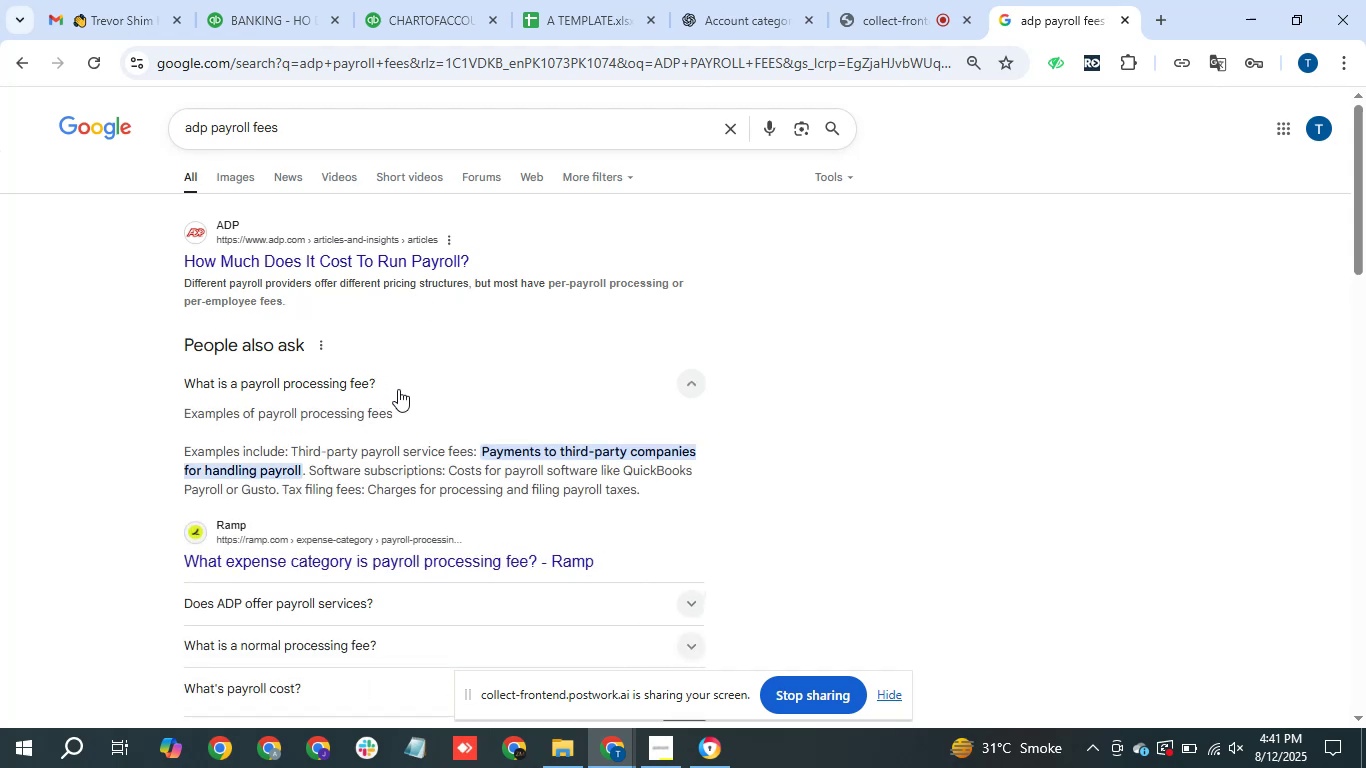 
left_click([256, 0])
 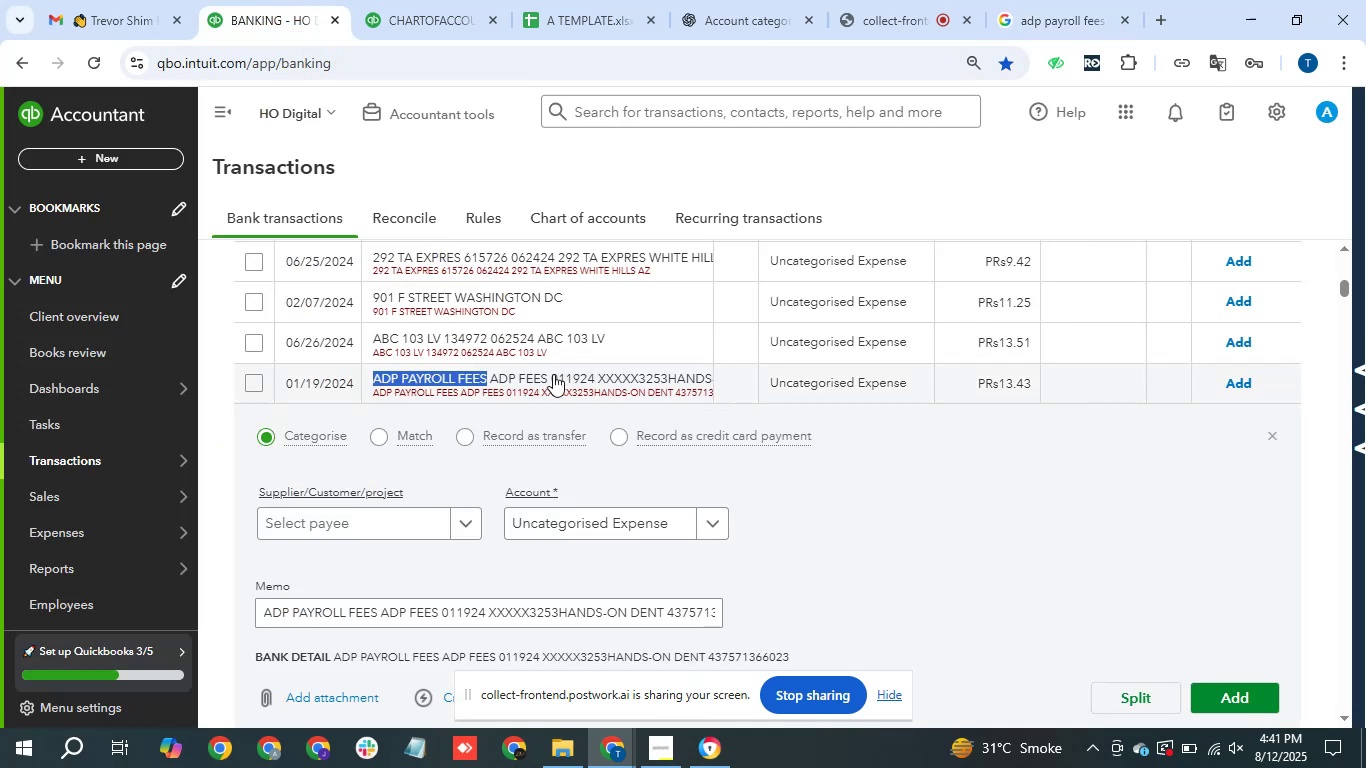 
left_click([438, 373])
 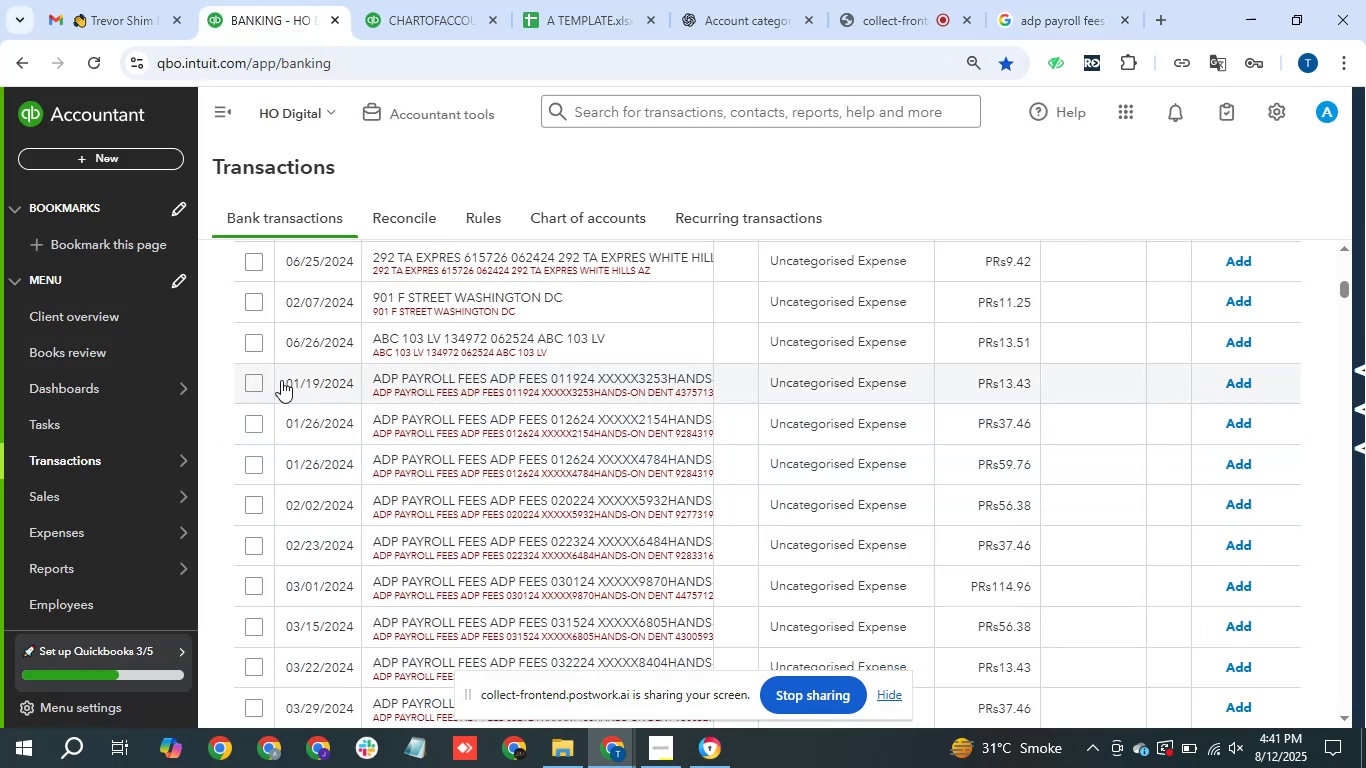 
left_click([254, 388])
 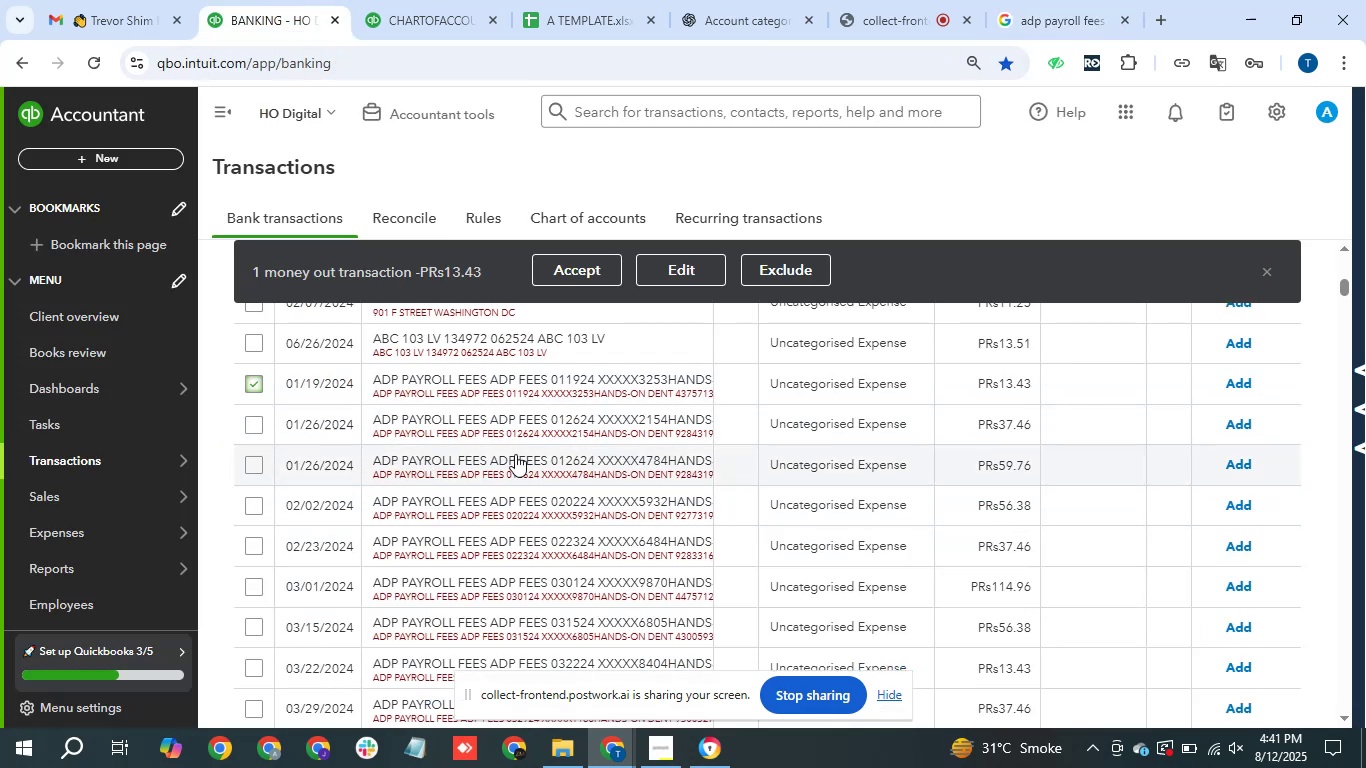 
scroll: coordinate [482, 534], scroll_direction: down, amount: 4.0
 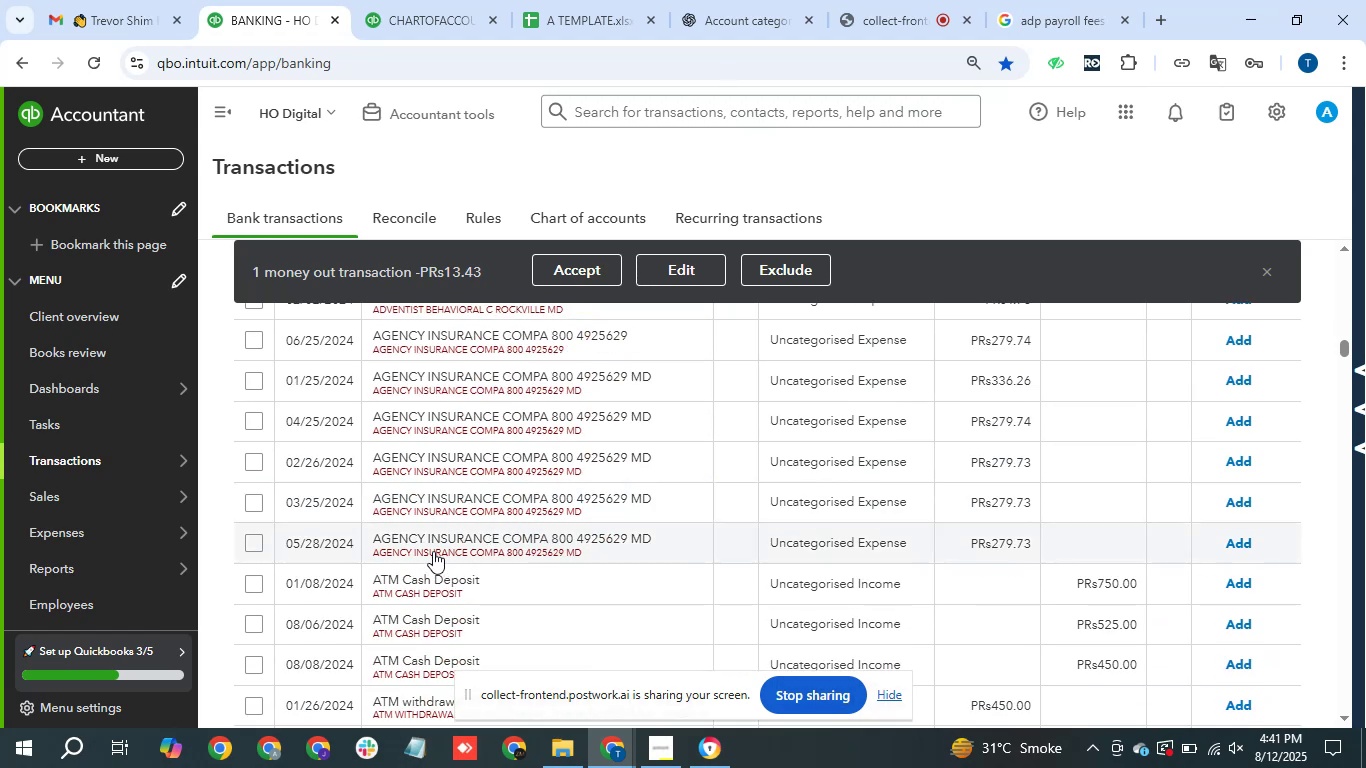 
scroll: coordinate [520, 445], scroll_direction: up, amount: 1.0
 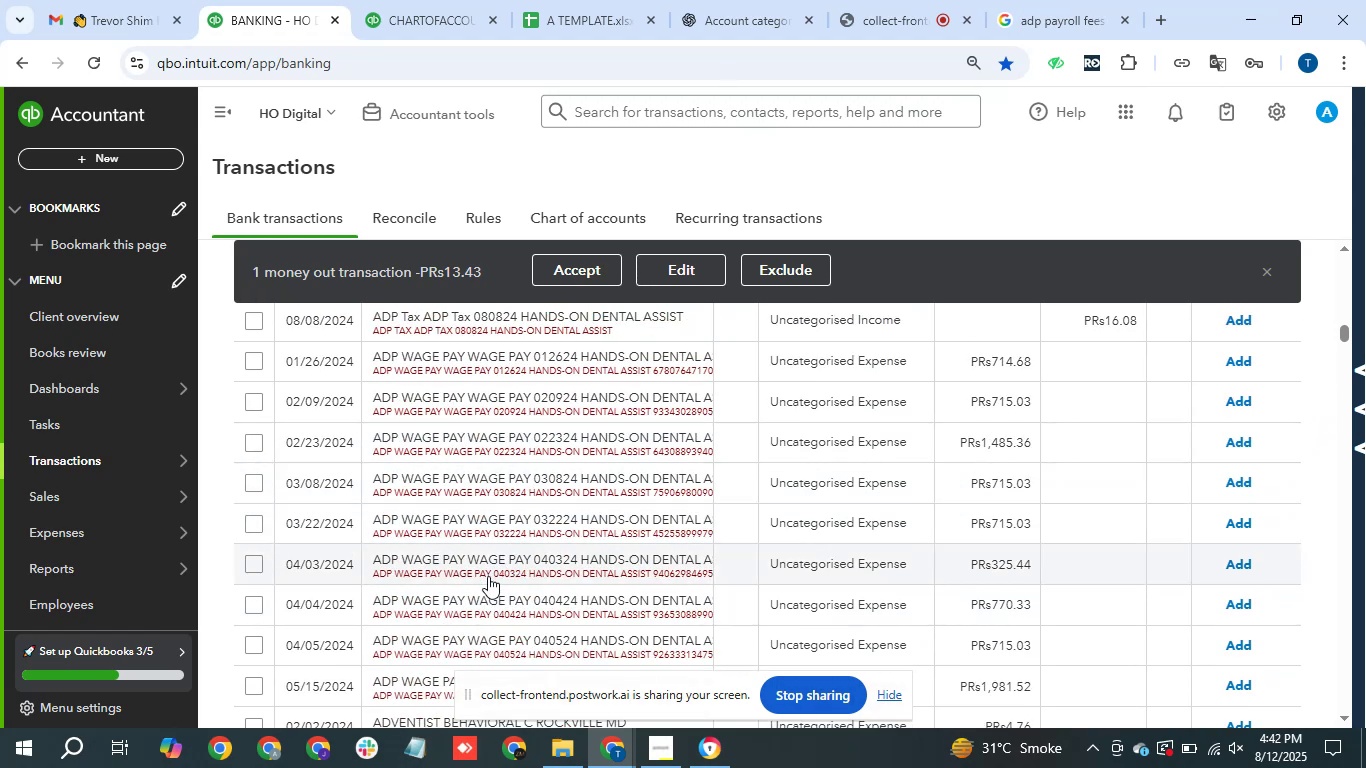 
wait(5.89)
 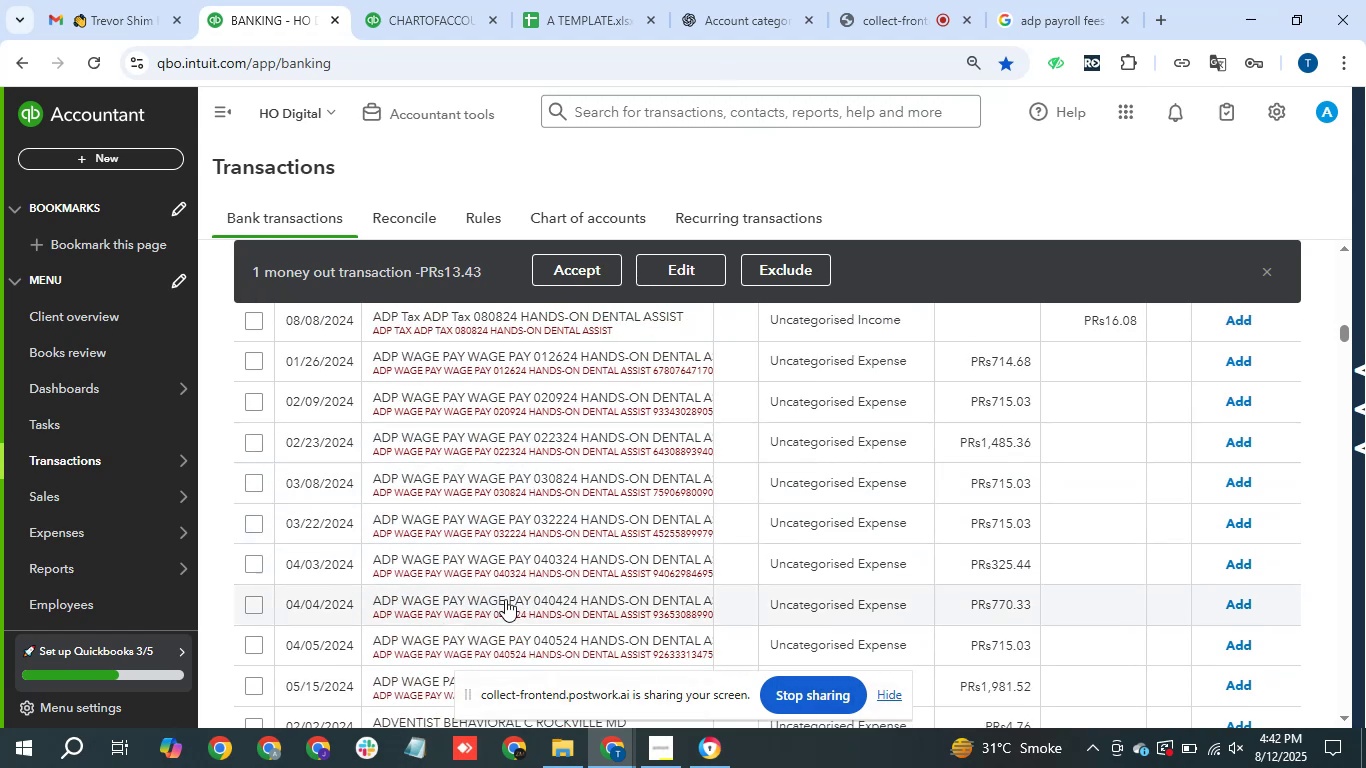 
hold_key(key=ShiftLeft, duration=1.52)
 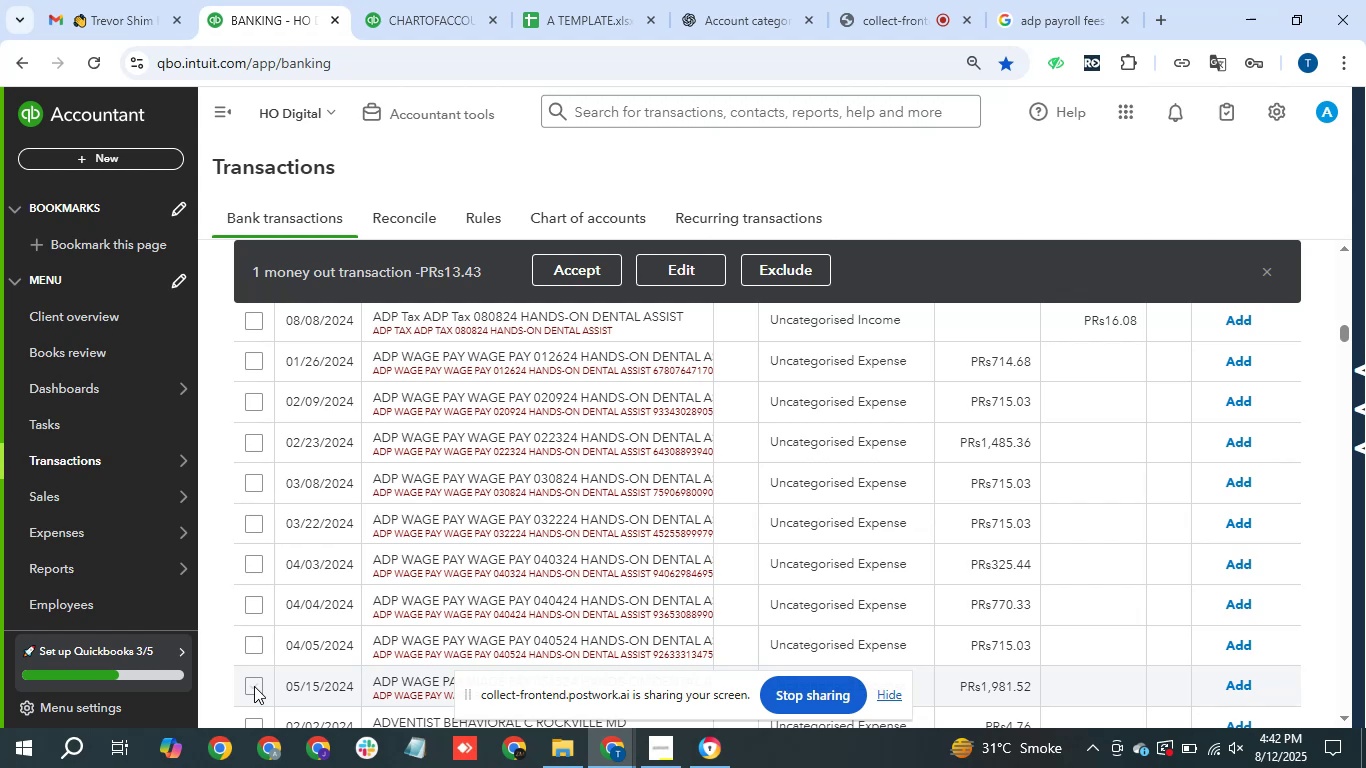 
key(Shift+ShiftLeft)
 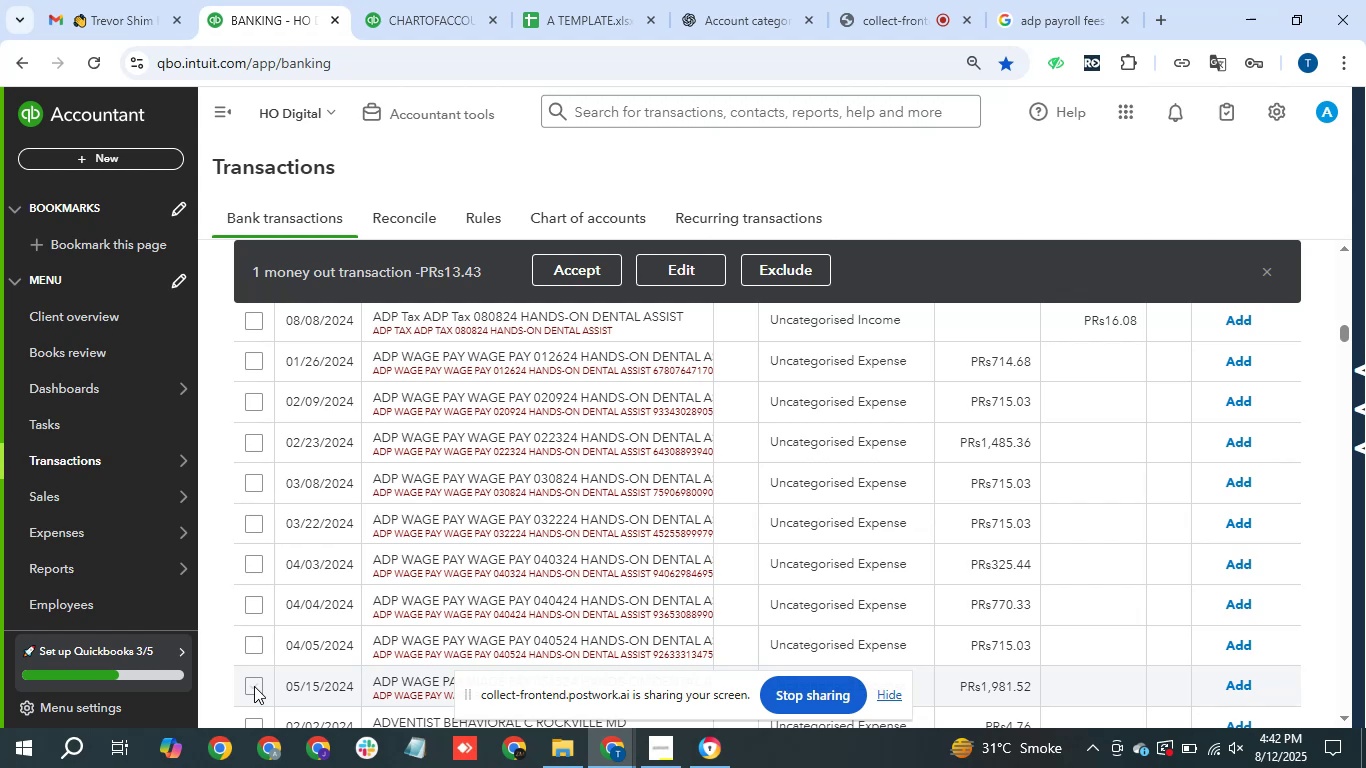 
left_click([254, 686])
 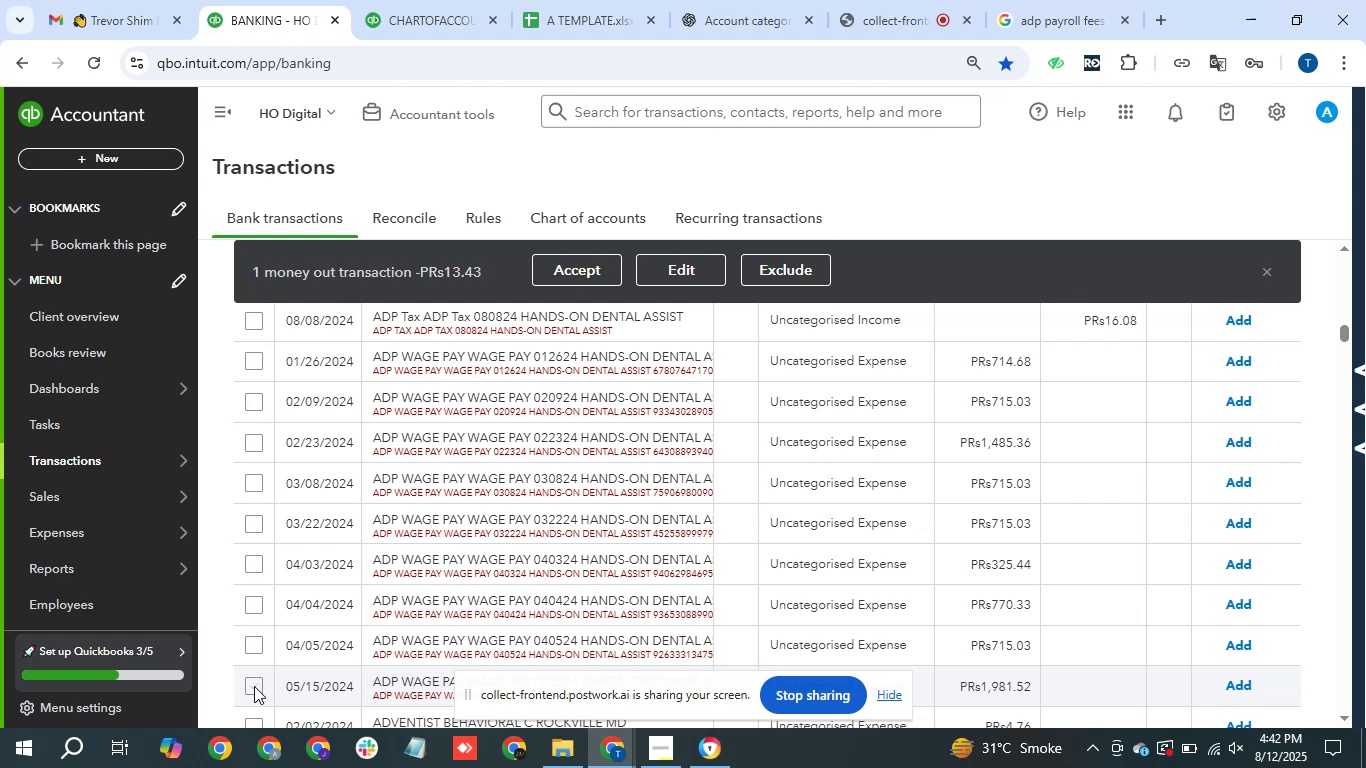 
key(Shift+ShiftLeft)
 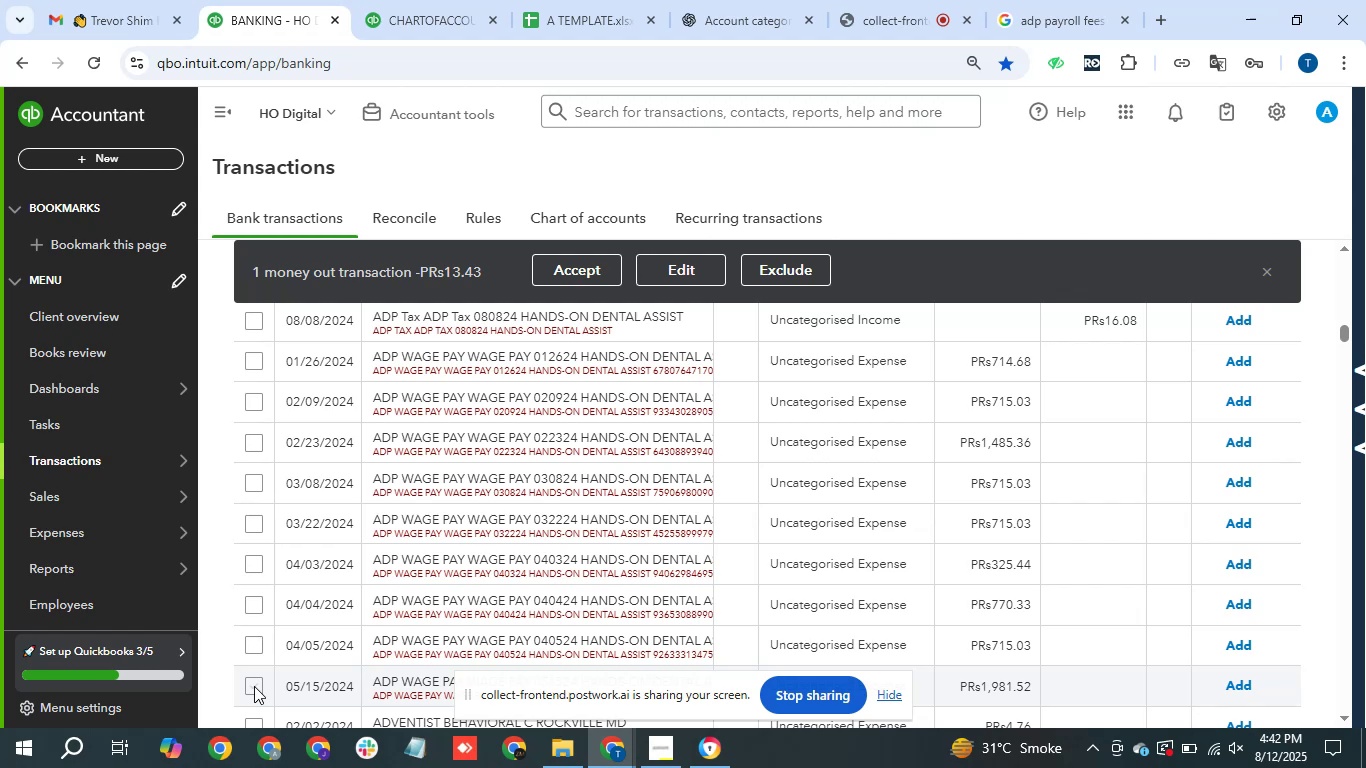 
key(Shift+ShiftLeft)
 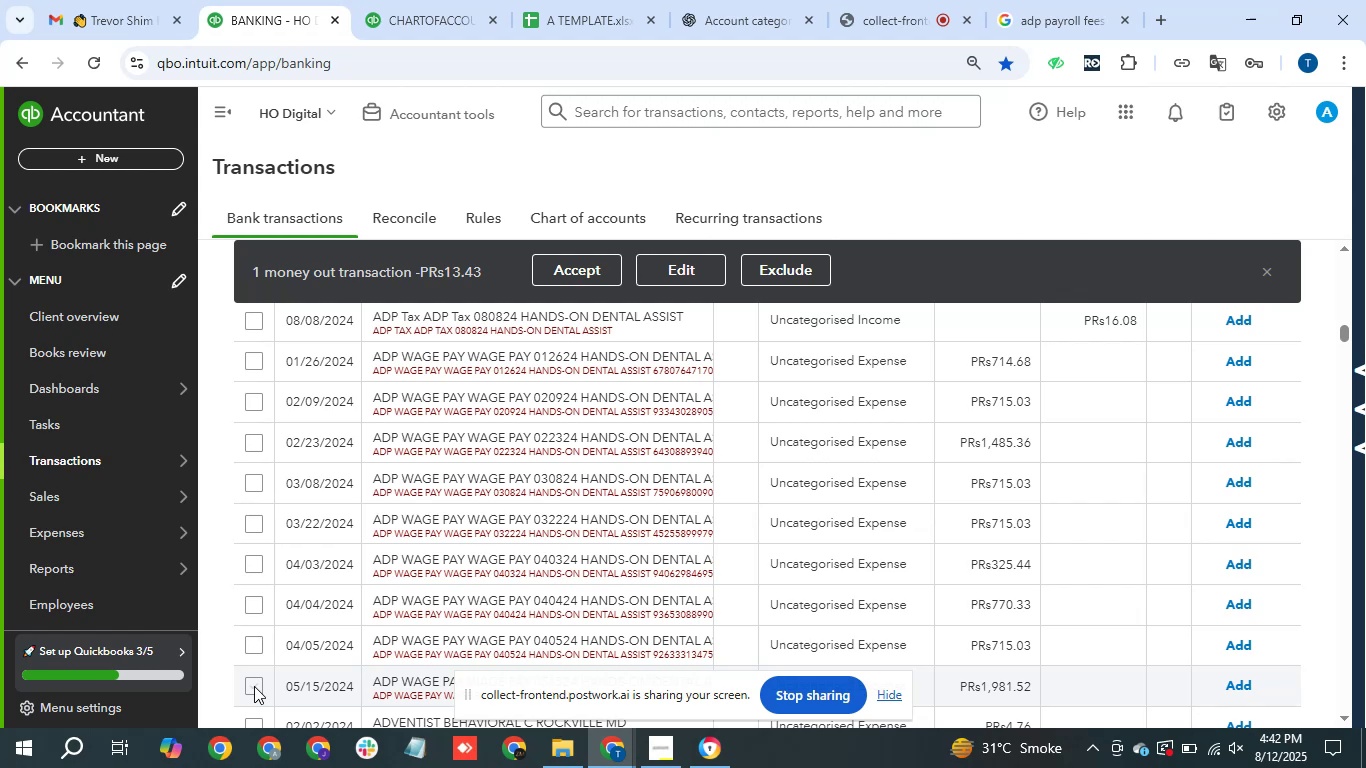 
key(Shift+ShiftLeft)
 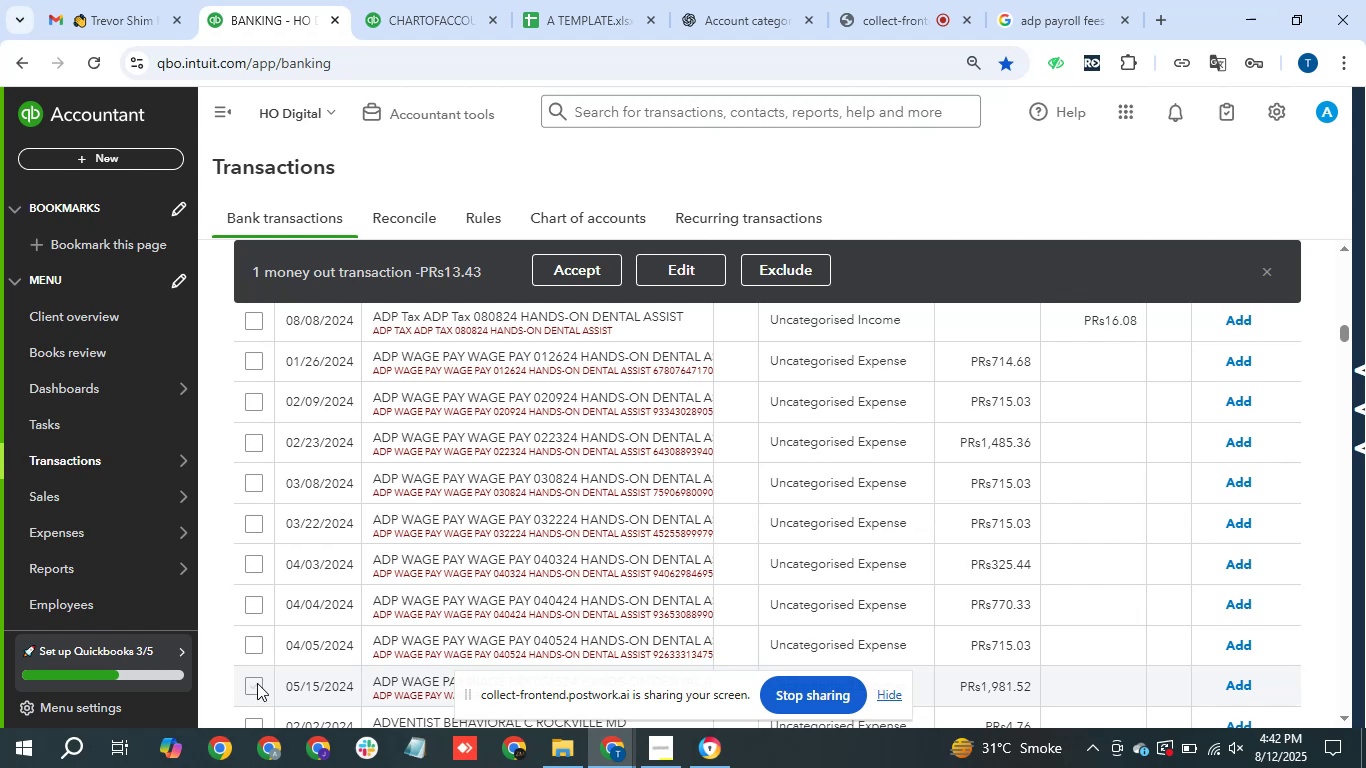 
key(Shift+ShiftLeft)
 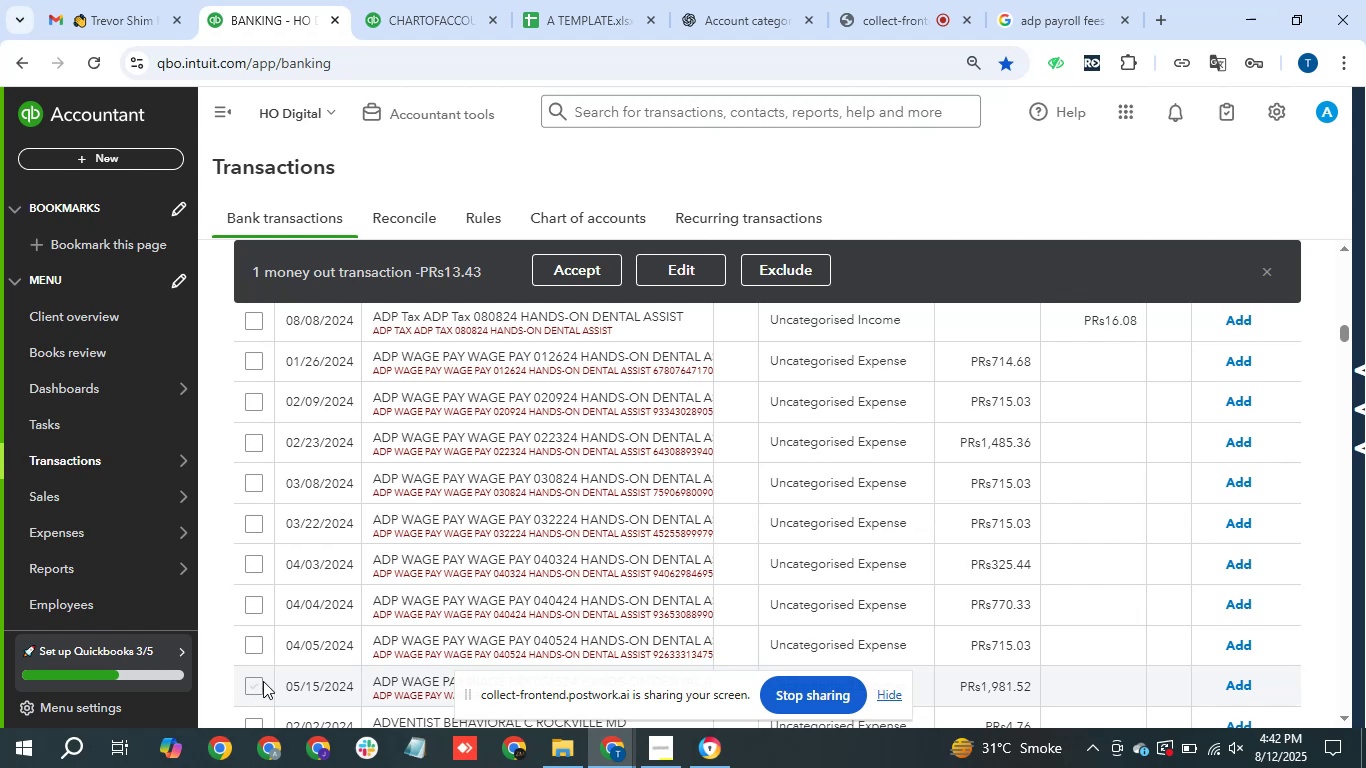 
key(Shift+ShiftLeft)
 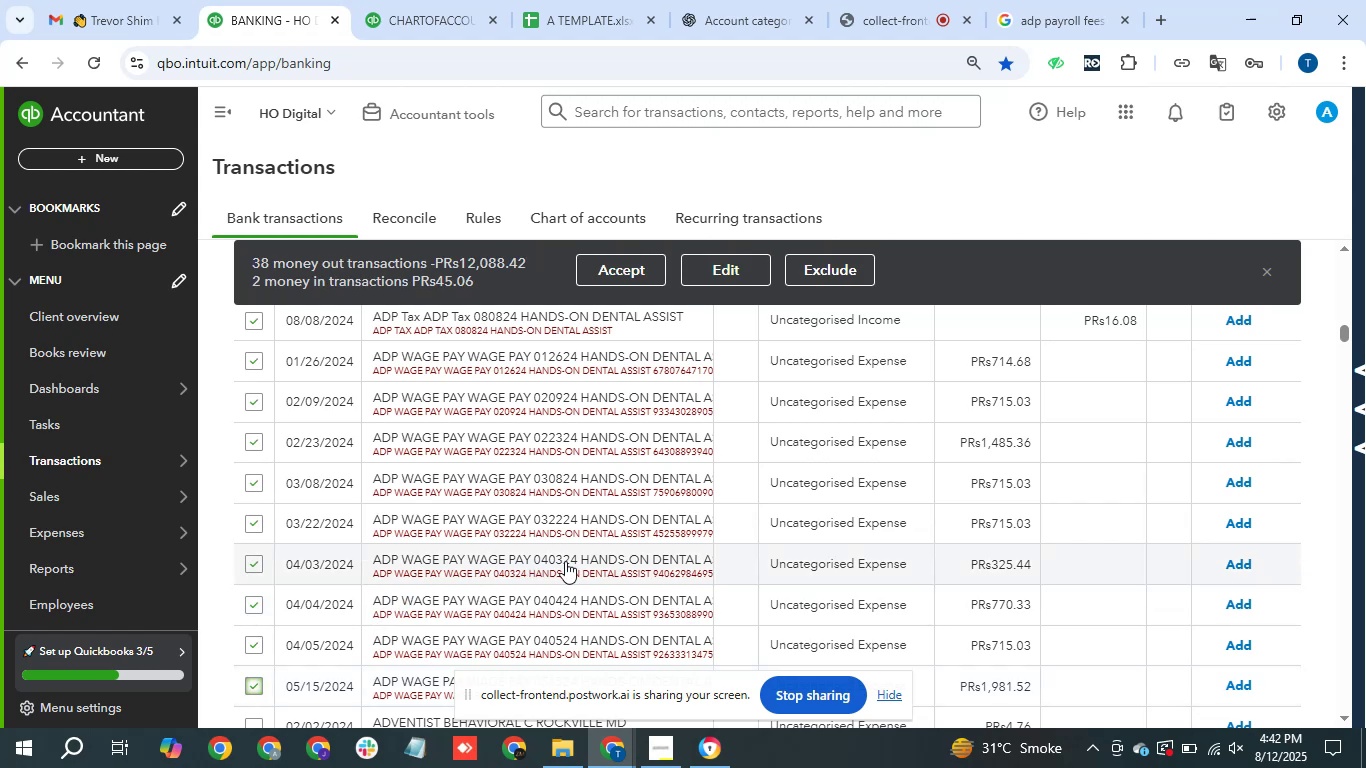 
scroll: coordinate [523, 591], scroll_direction: down, amount: 1.0
 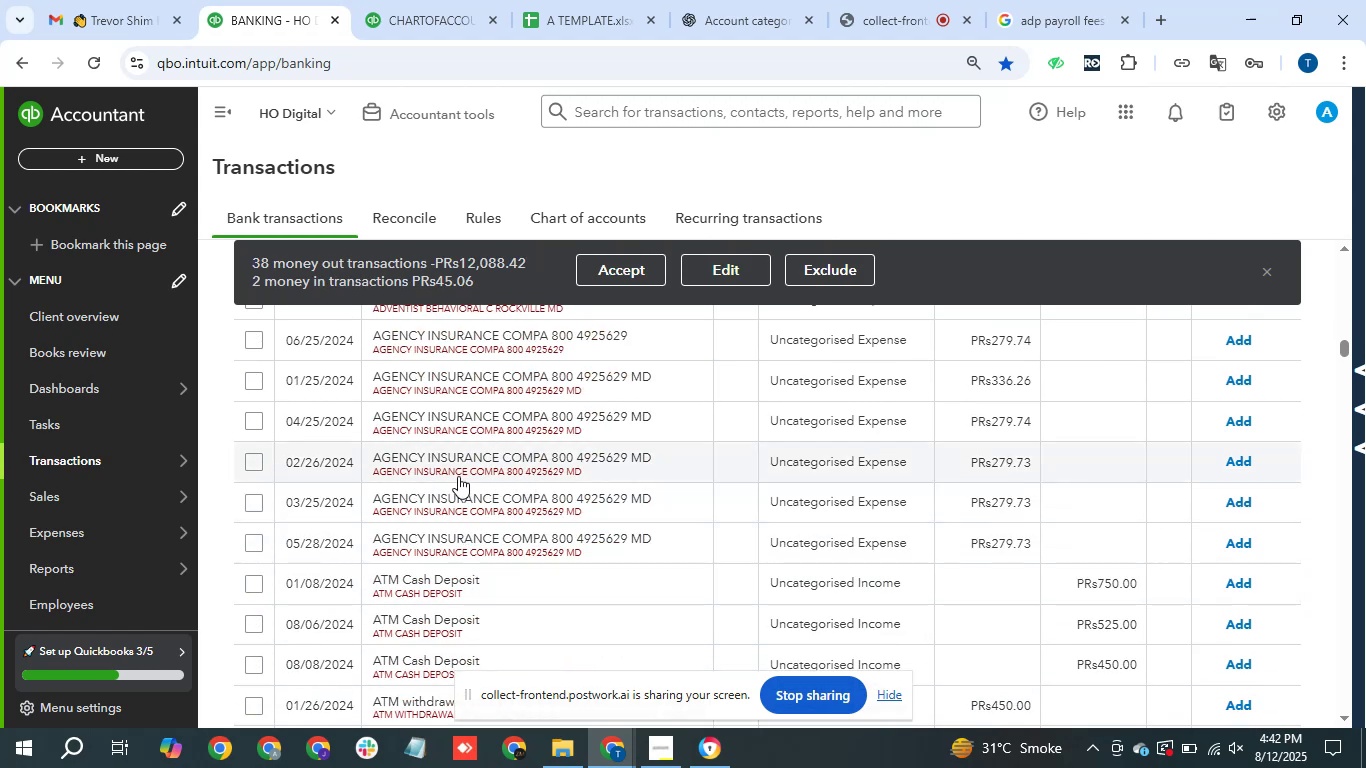 
wait(10.55)
 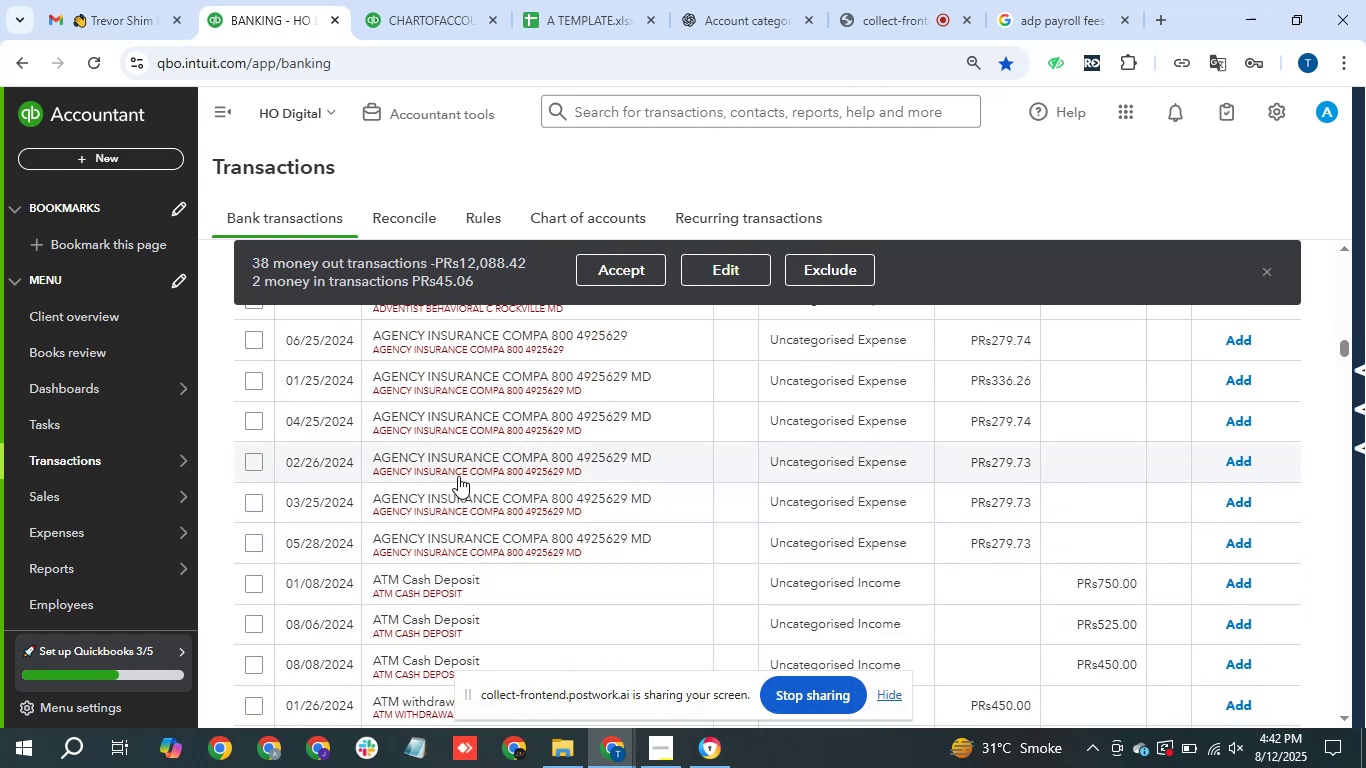 
left_click([743, 274])
 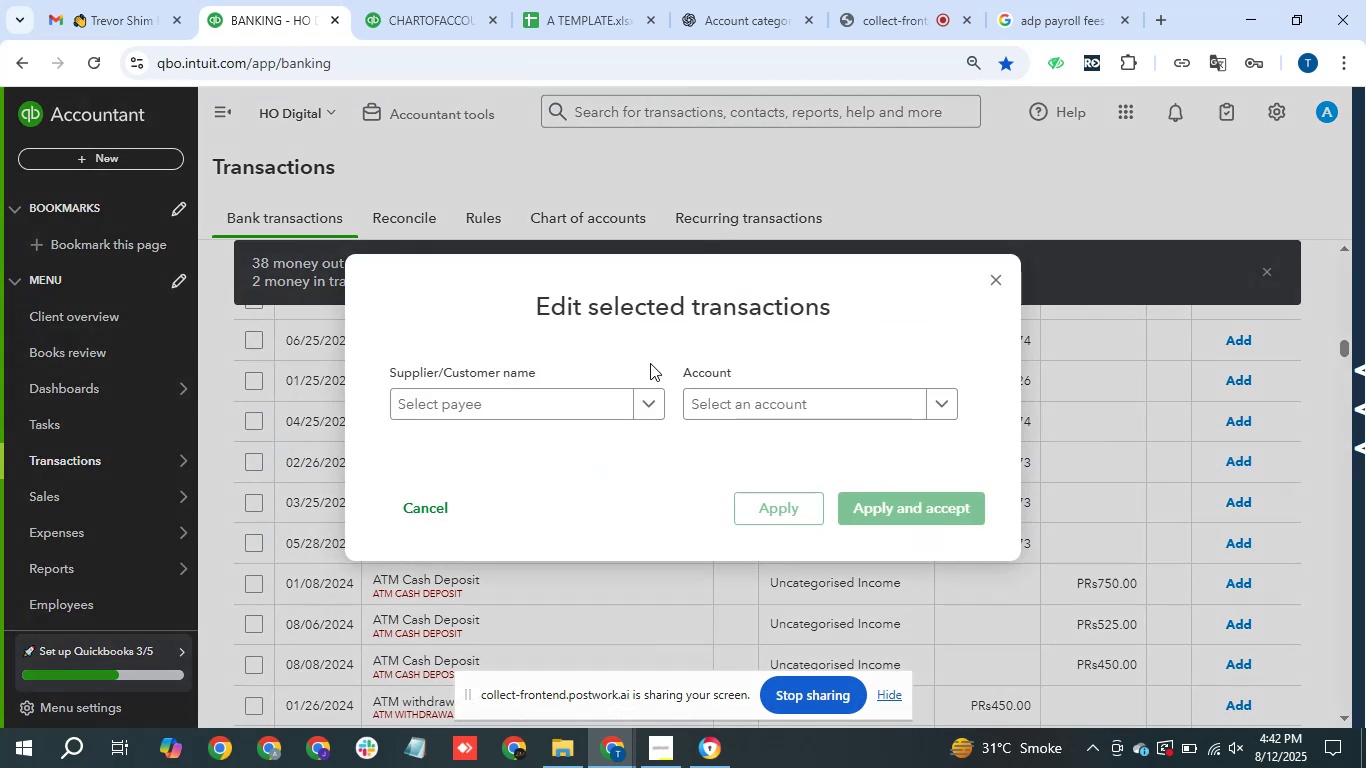 
left_click([520, 399])
 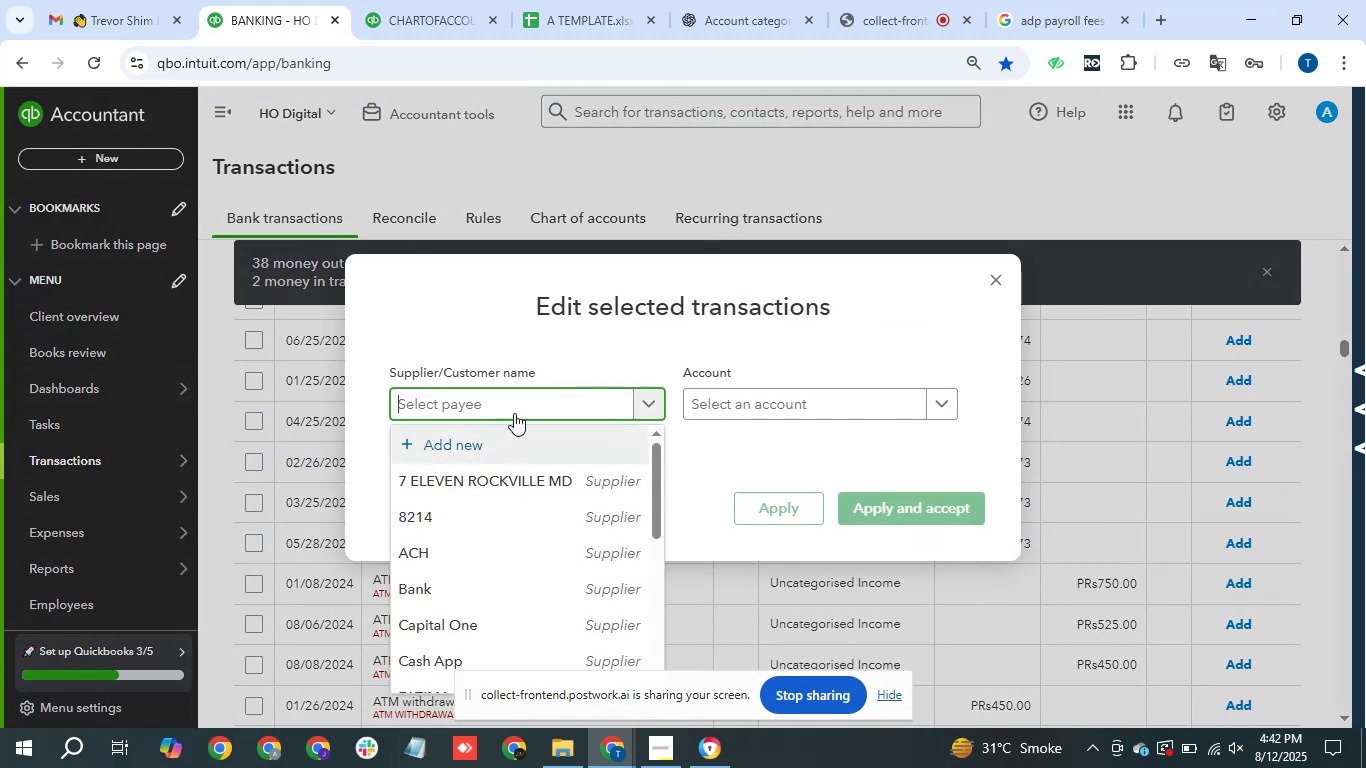 
left_click([524, 398])
 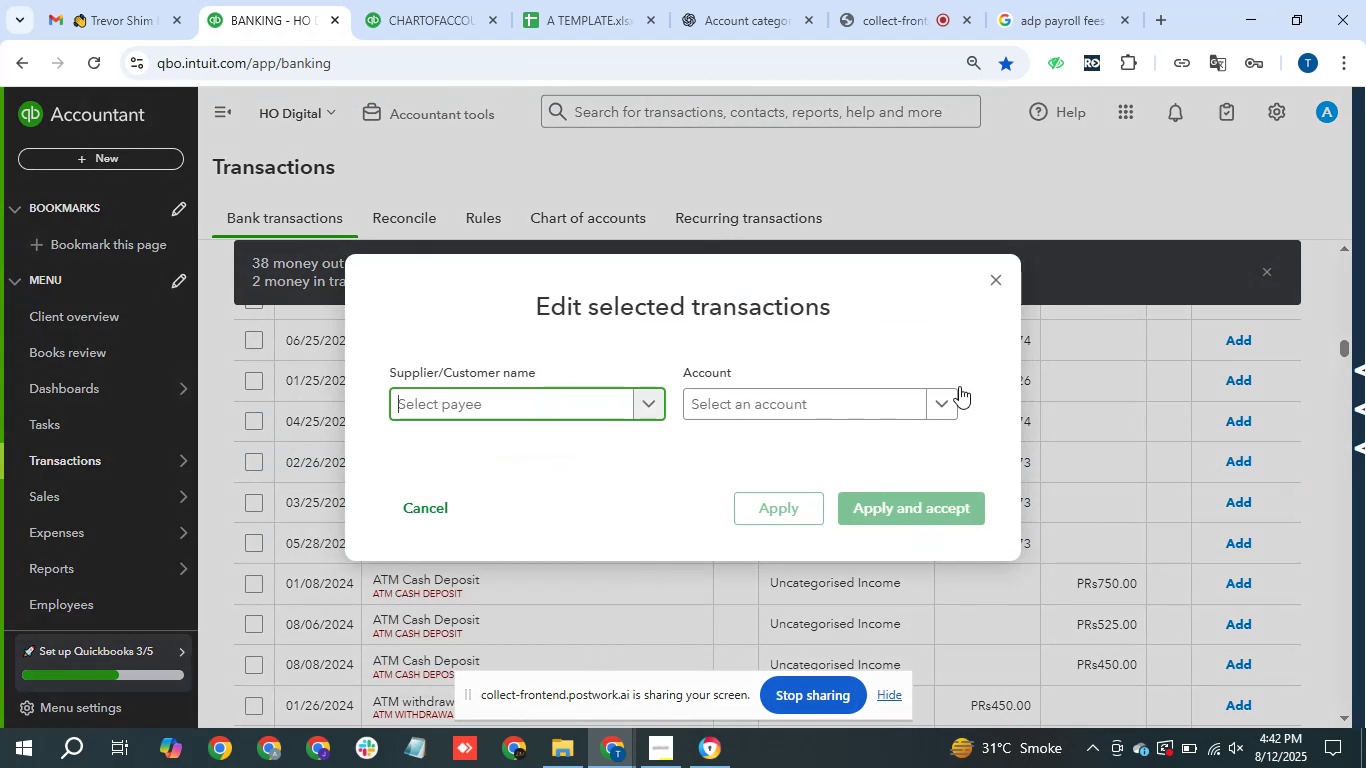 
left_click([1005, 271])
 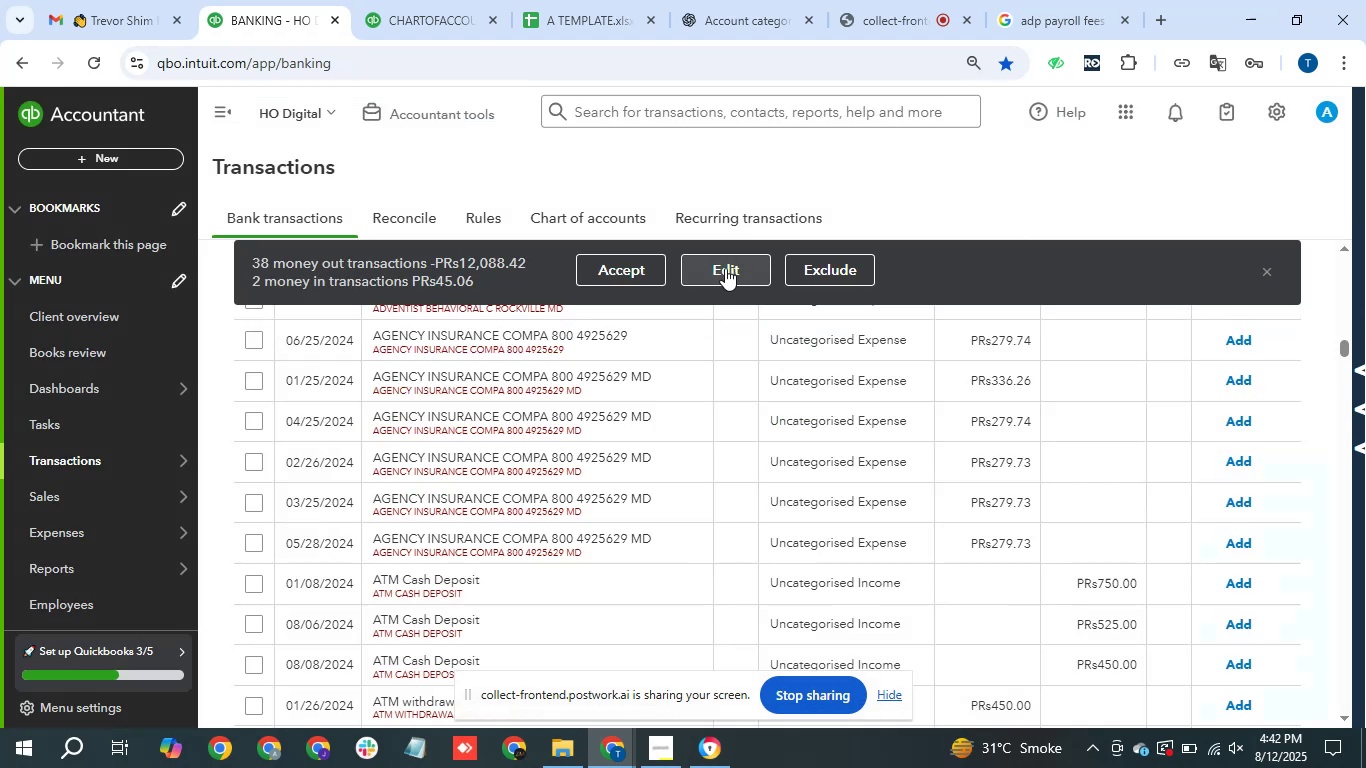 
scroll: coordinate [728, 462], scroll_direction: up, amount: 1.0
 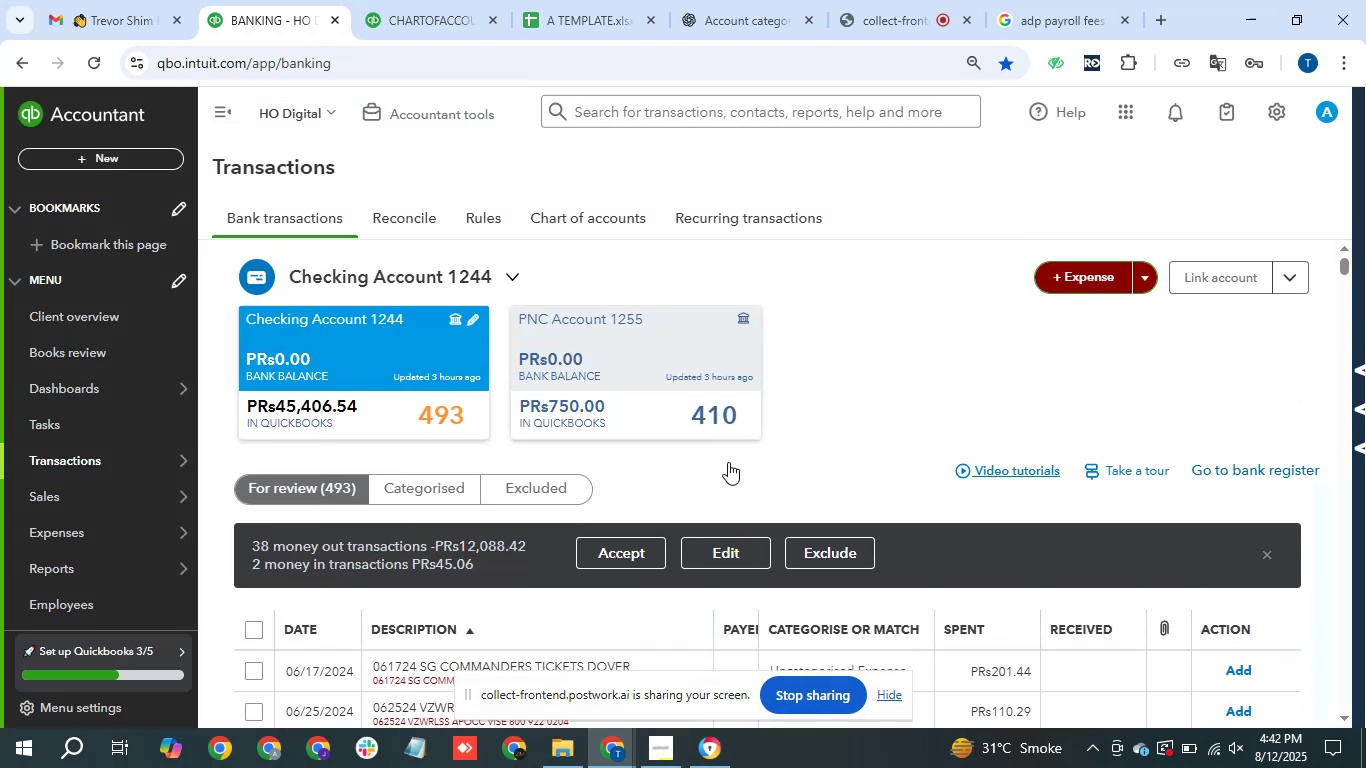 
scroll: coordinate [924, 538], scroll_direction: down, amount: 4.0
 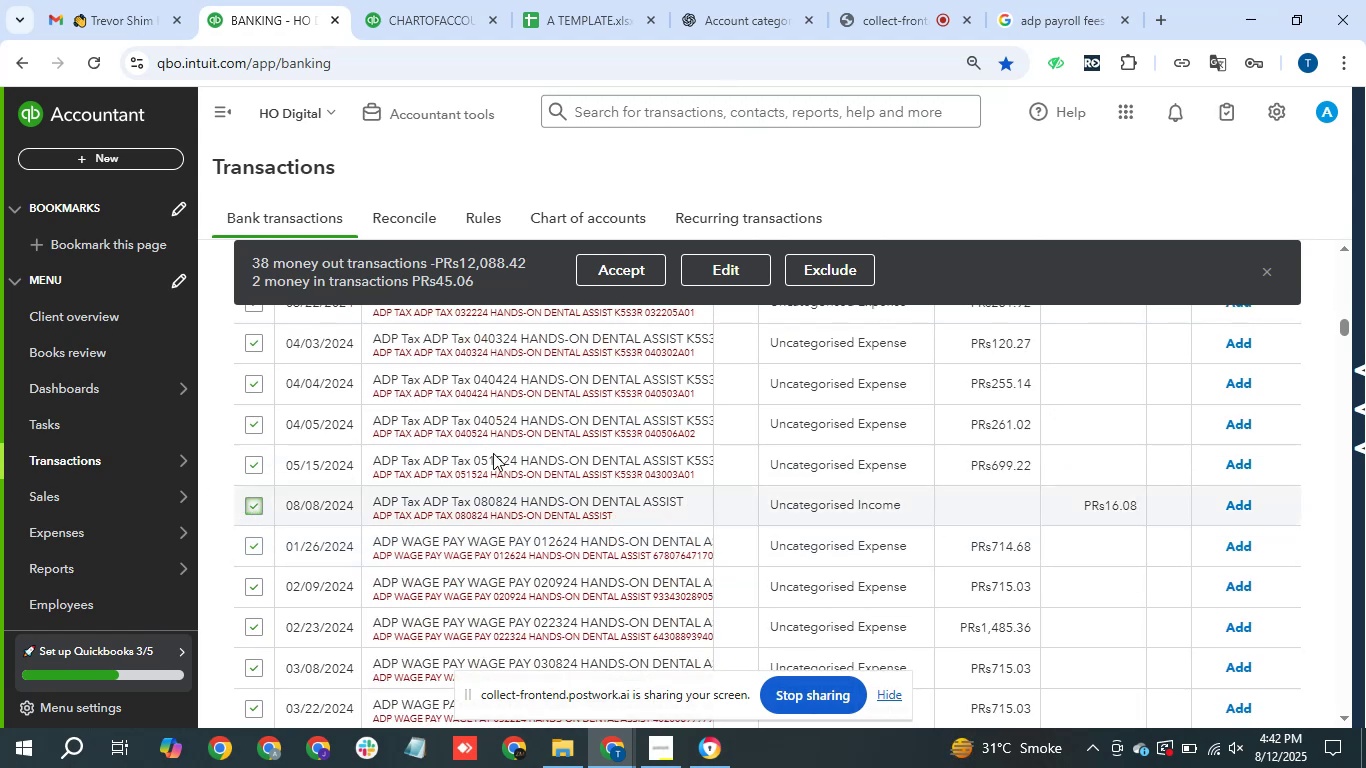 
left_click([731, 270])
 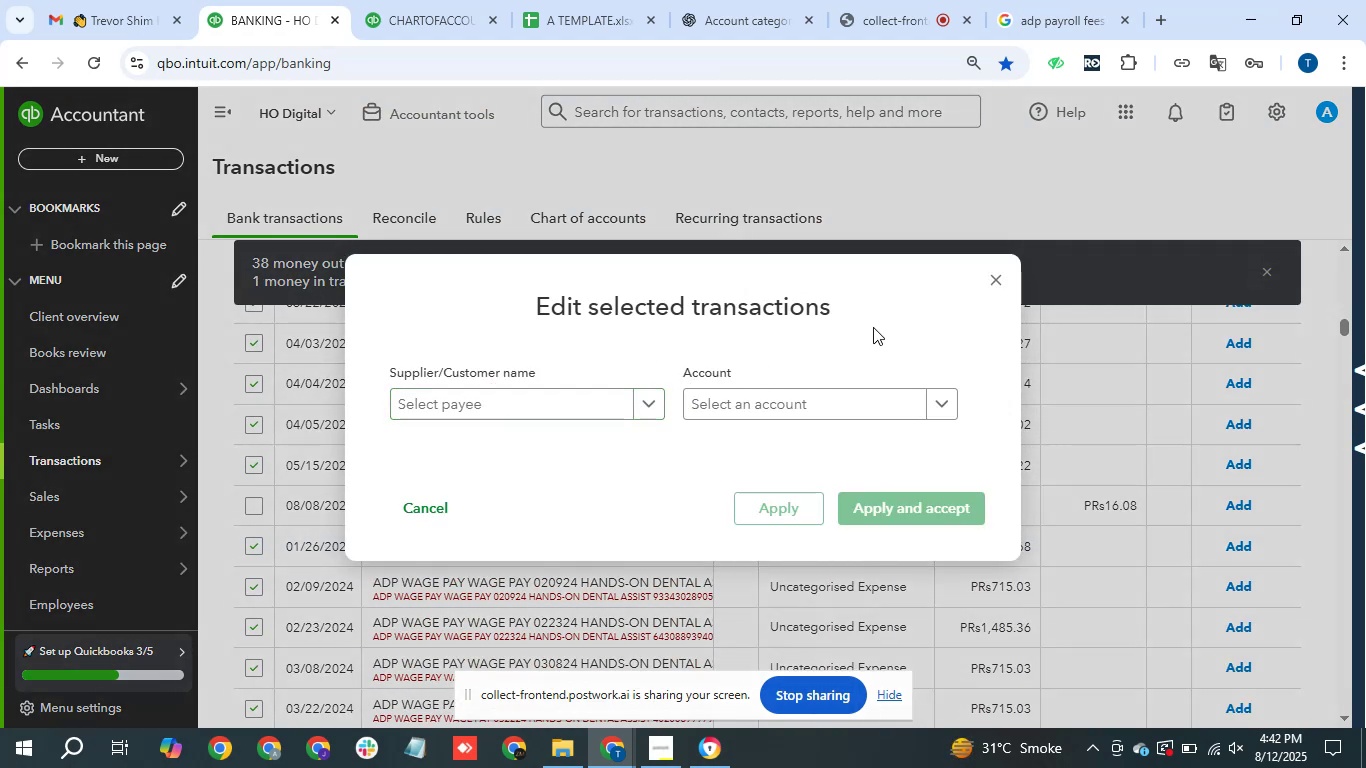 
left_click([989, 279])
 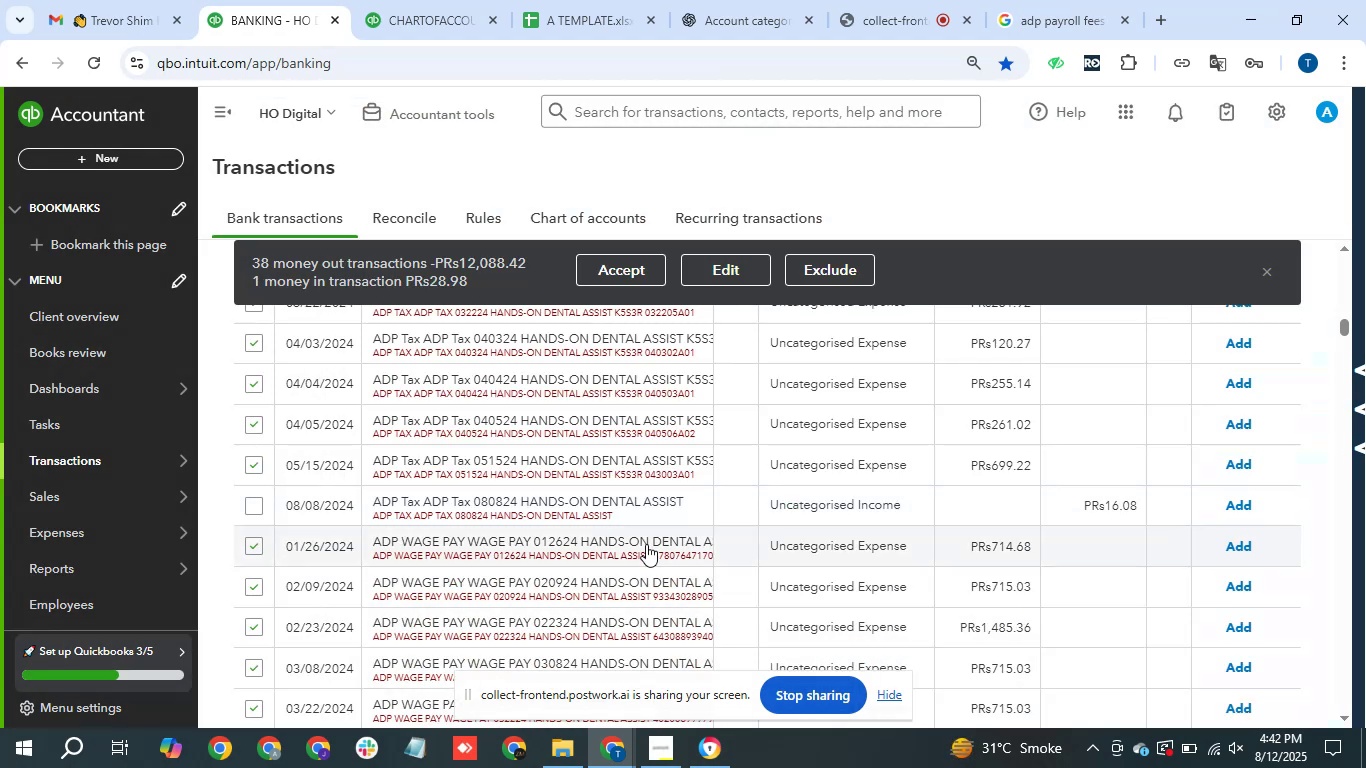 
scroll: coordinate [646, 544], scroll_direction: down, amount: 1.0
 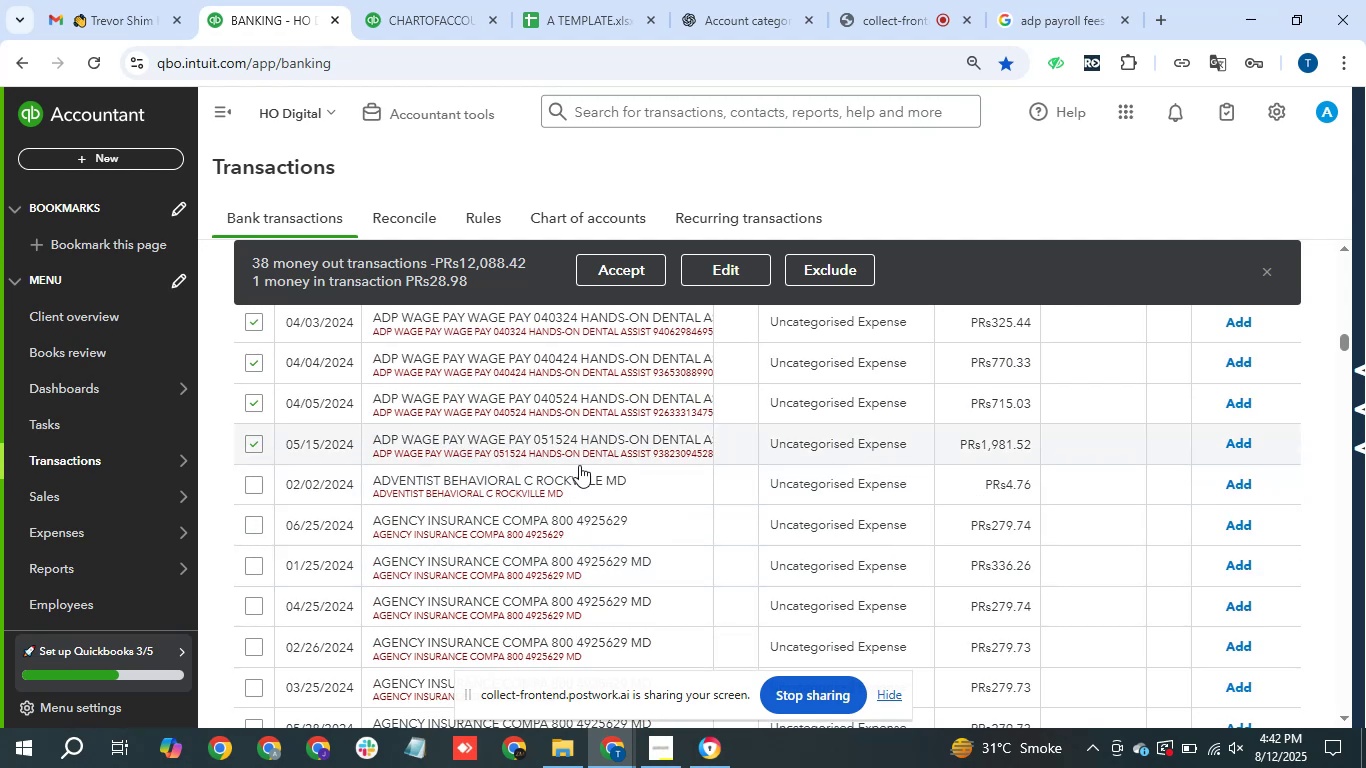 
wait(6.14)
 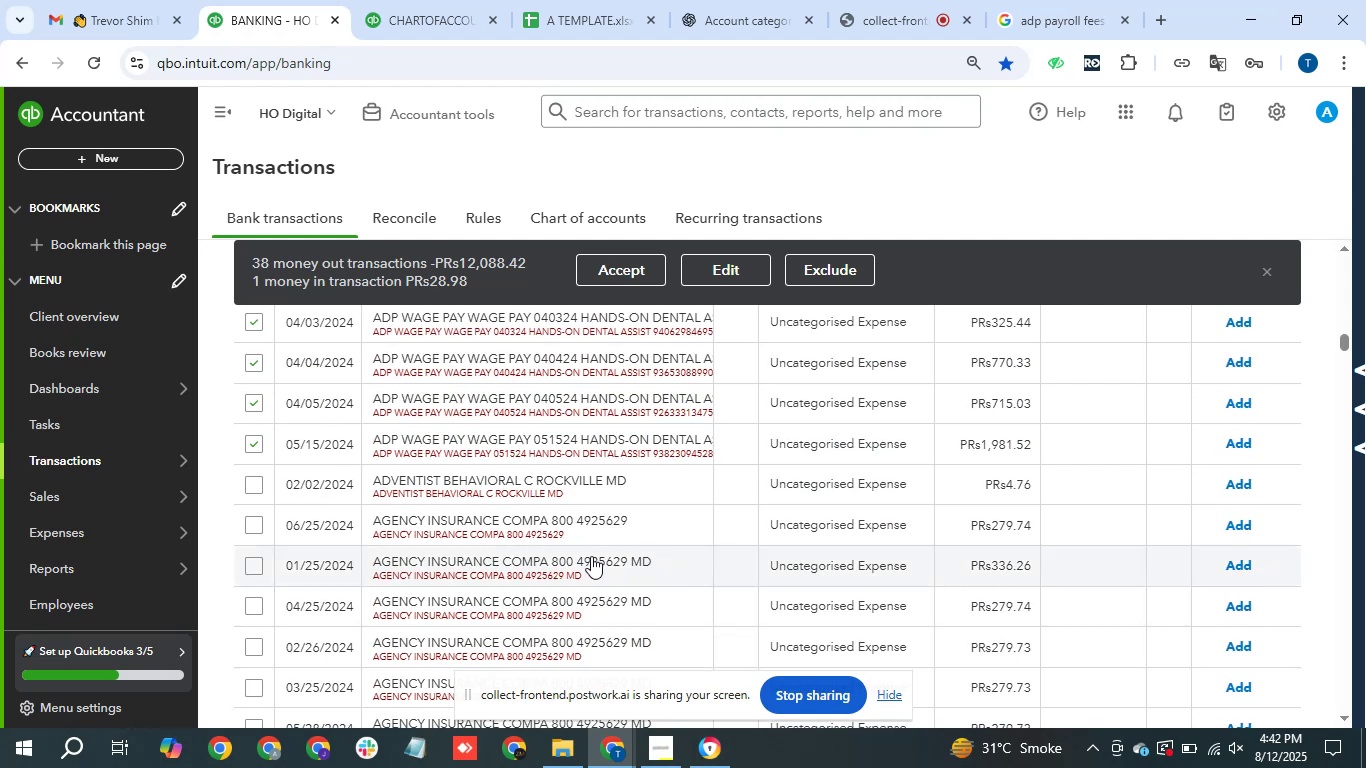 
scroll: coordinate [682, 417], scroll_direction: up, amount: 1.0
 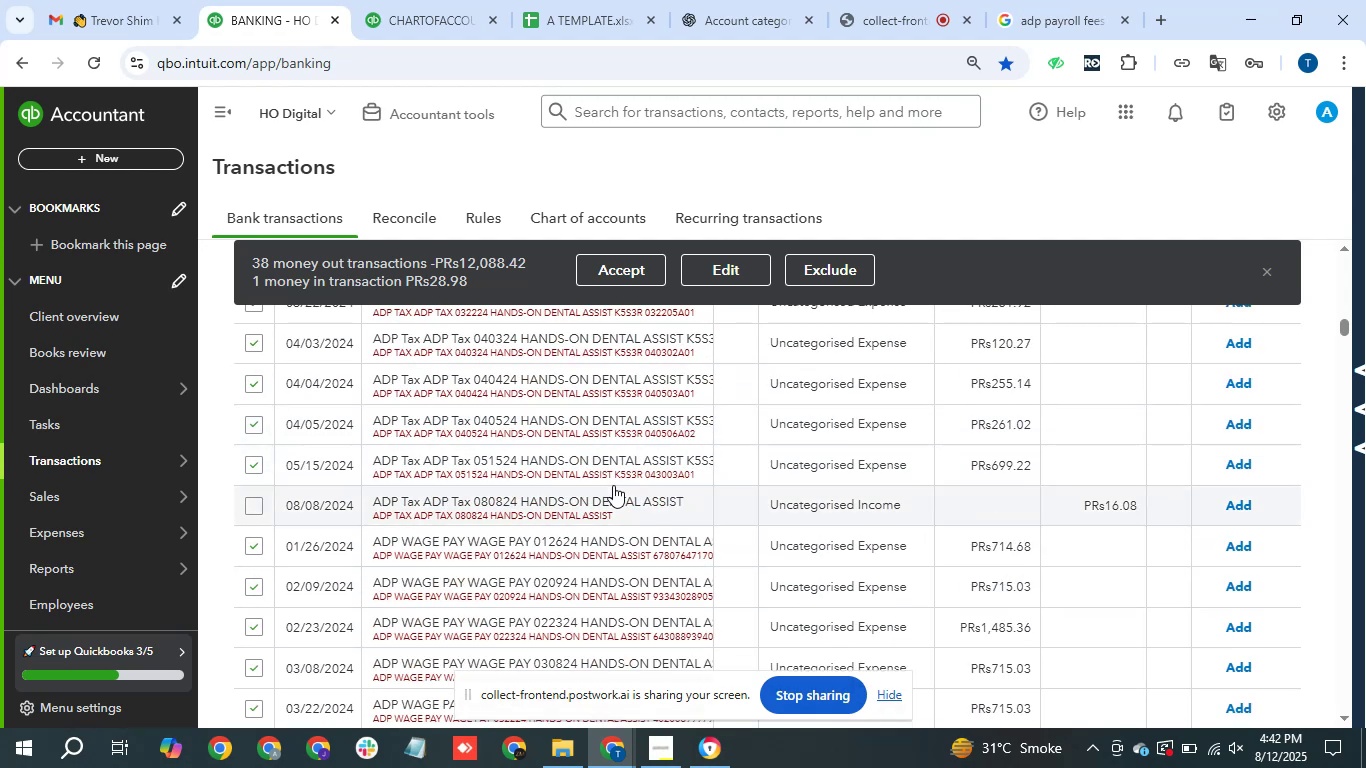 
left_click([709, 282])
 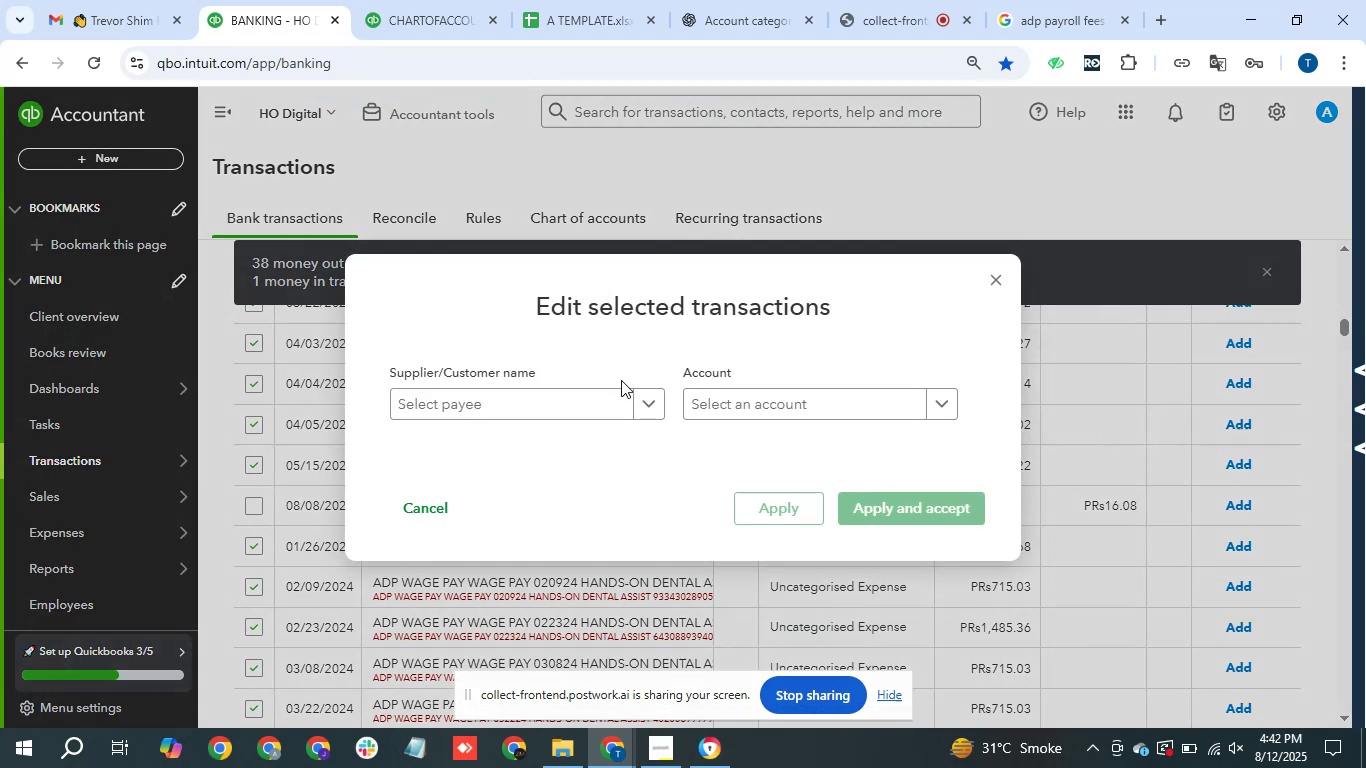 
left_click([572, 401])
 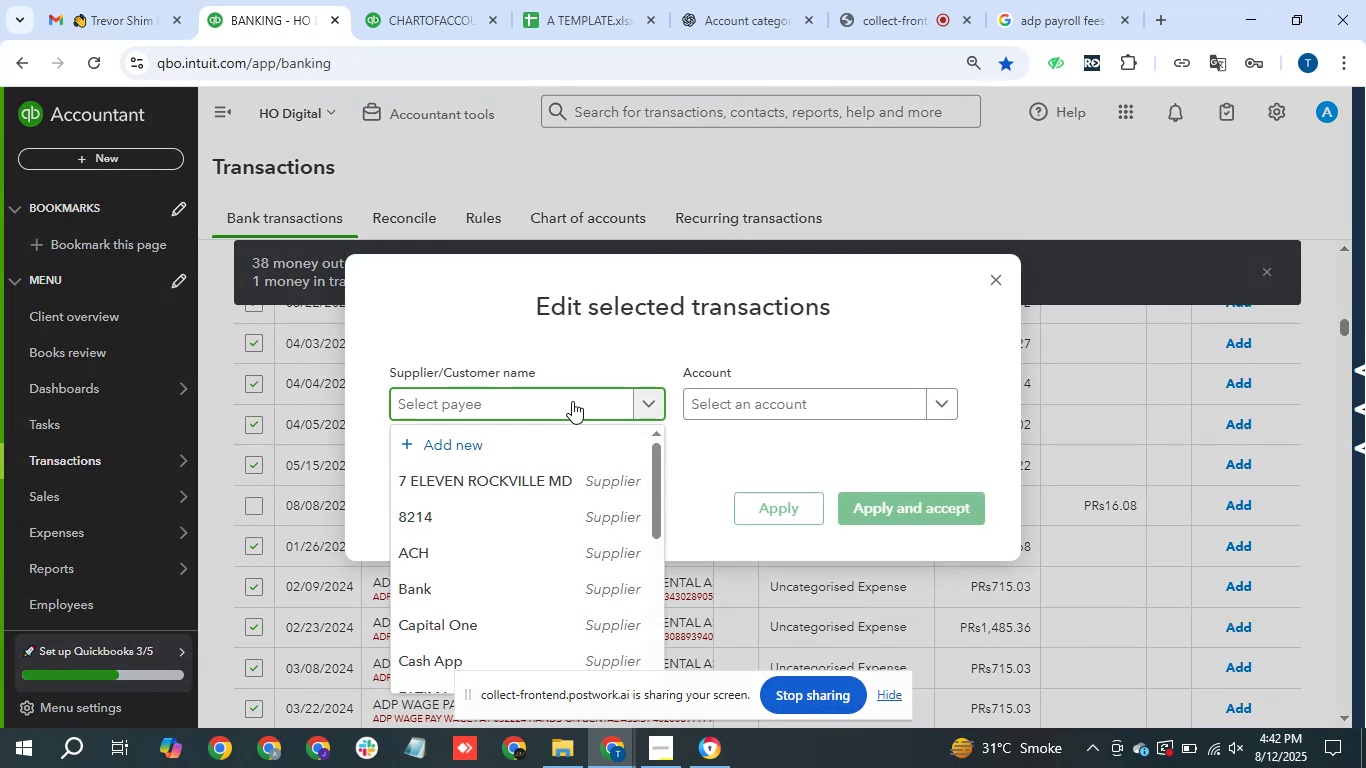 
type(ADP)
 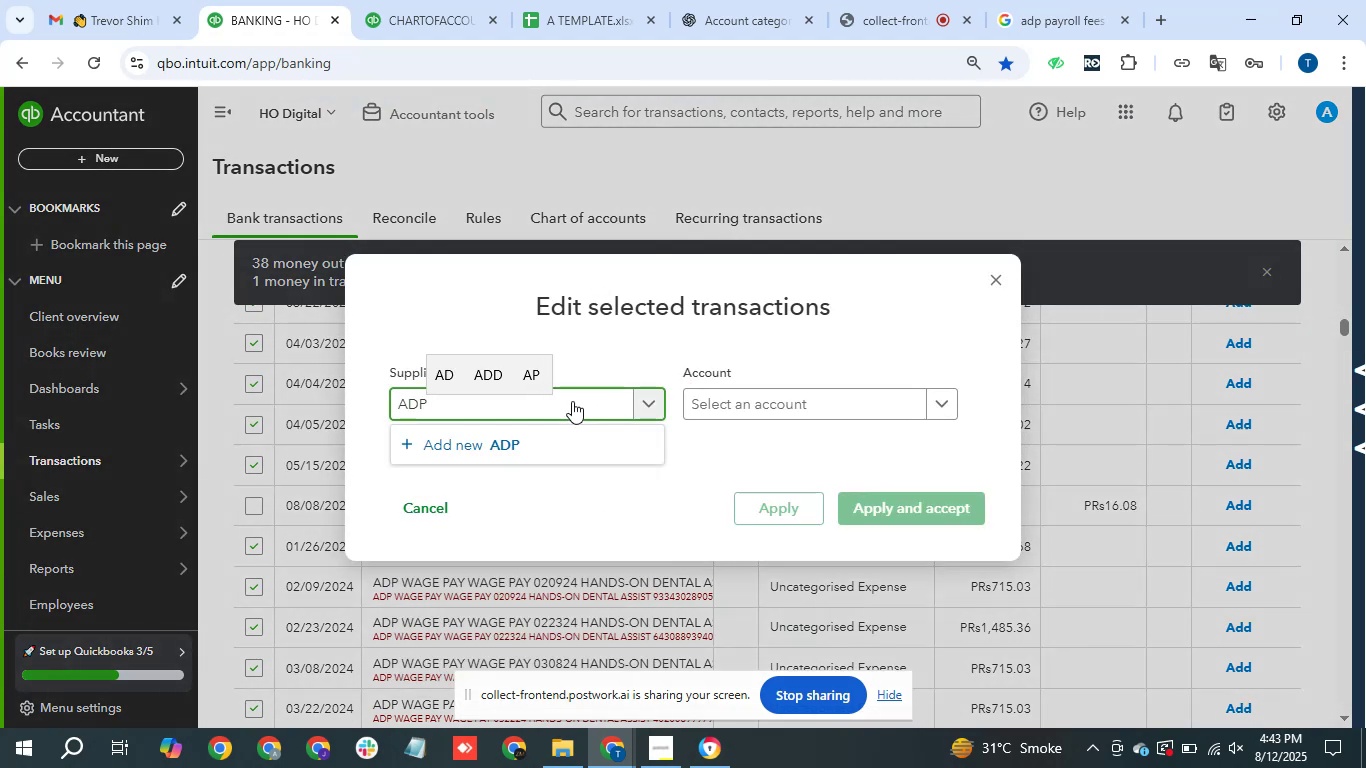 
type( Serive )
key(Backspace)
key(Backspace)
key(Backspace)
key(Backspace)
key(Backspace)
key(Backspace)
key(Backspace)
 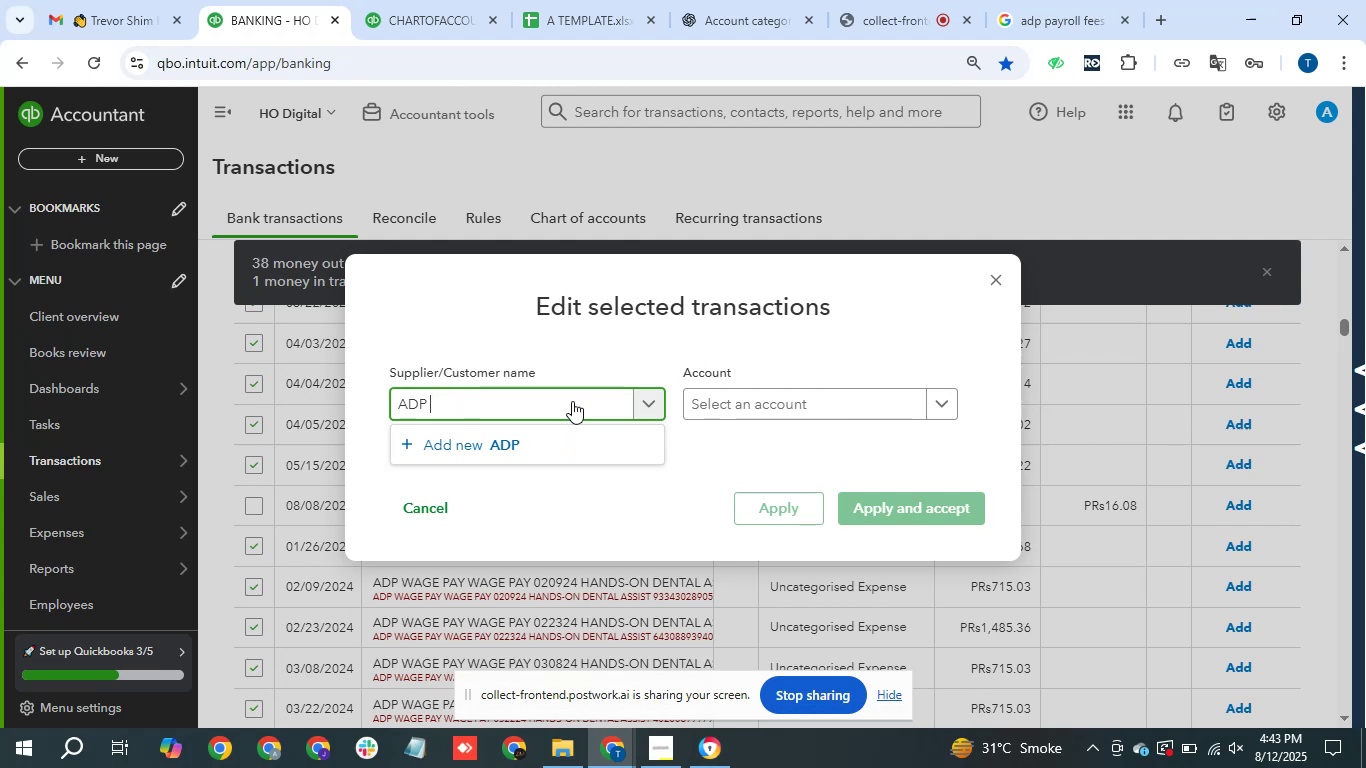 
left_click([516, 456])
 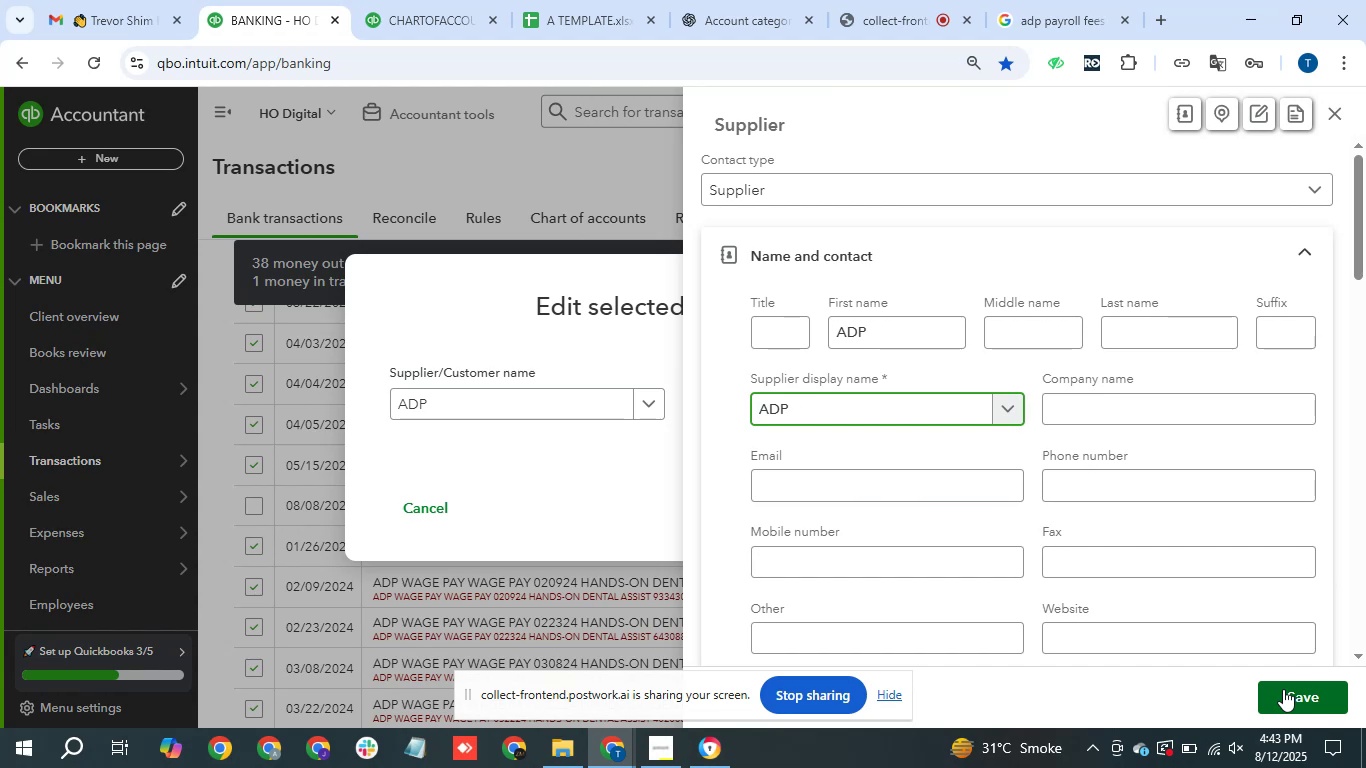 
wait(10.79)
 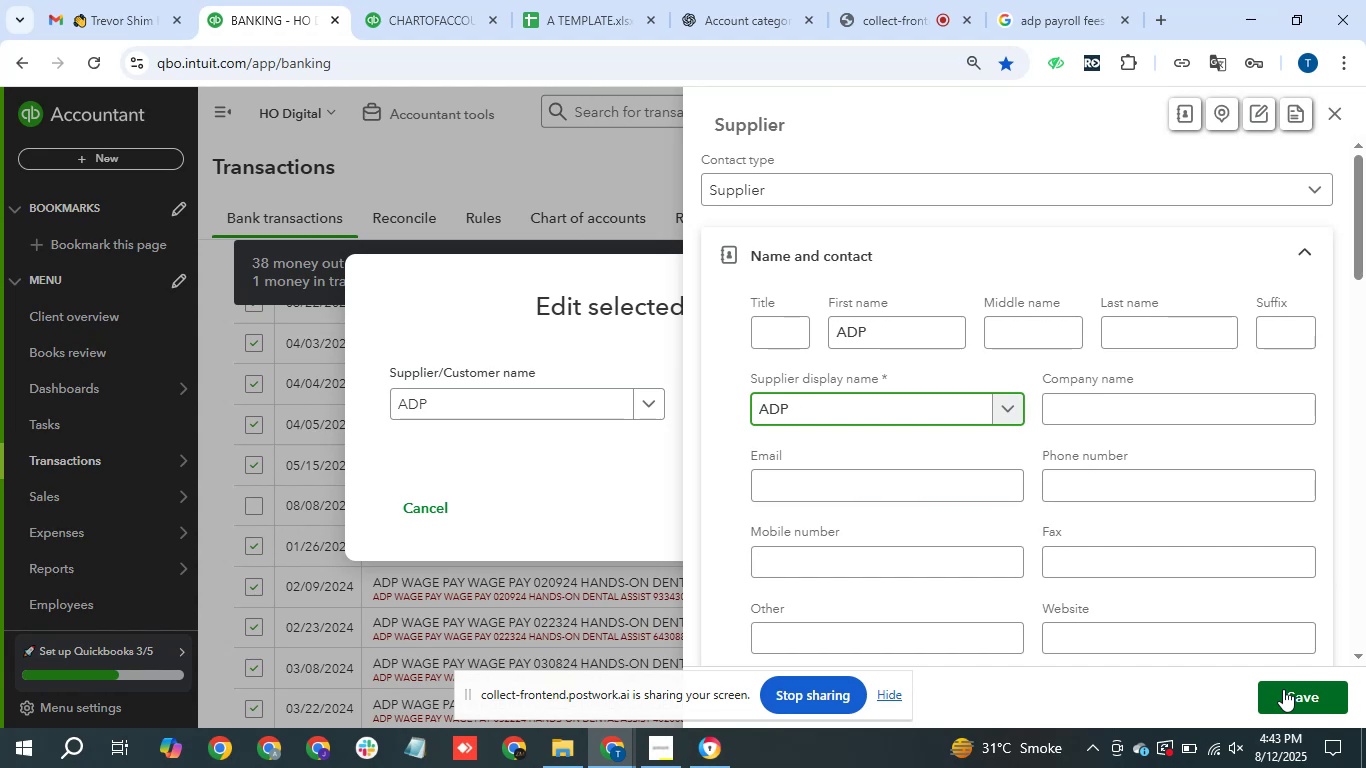 
left_click([1257, 691])
 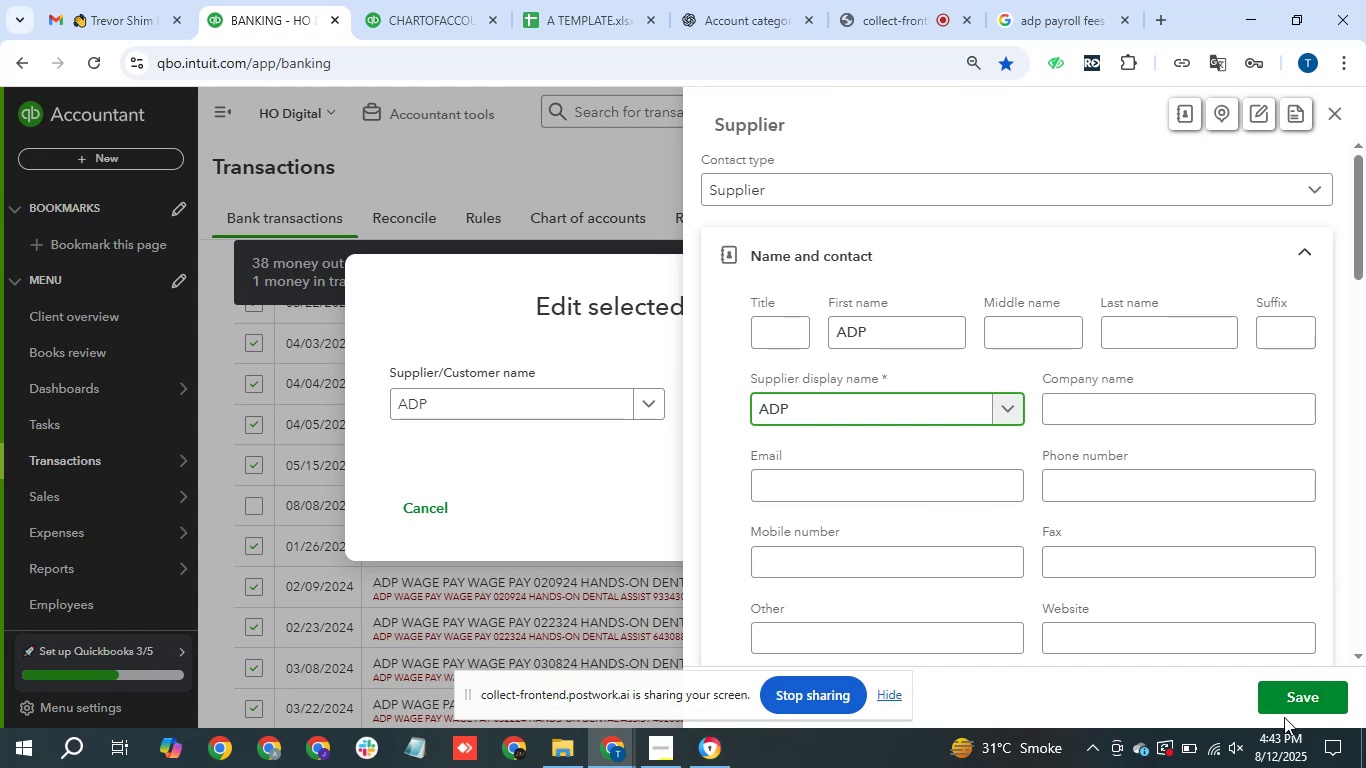 
left_click([1284, 717])
 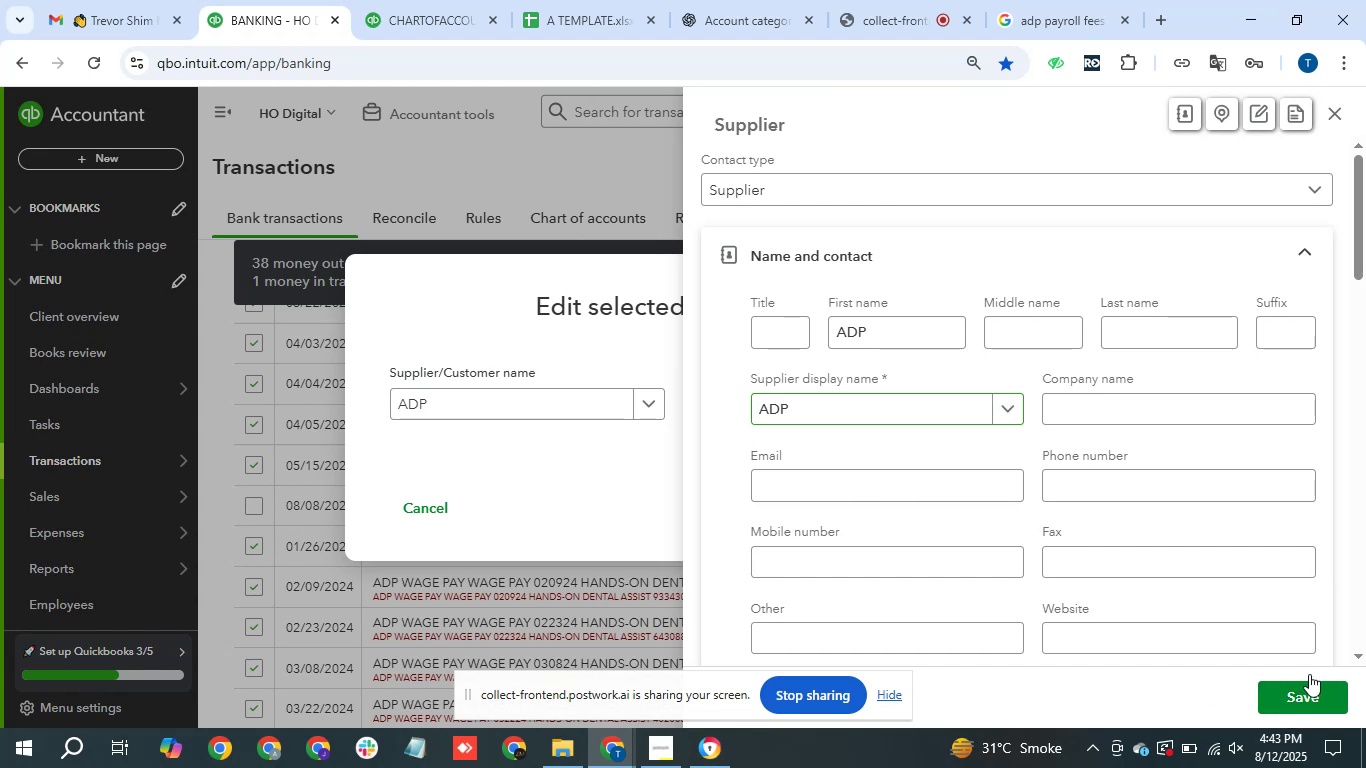 
left_click_drag(start_coordinate=[1316, 686], to_coordinate=[1311, 686])
 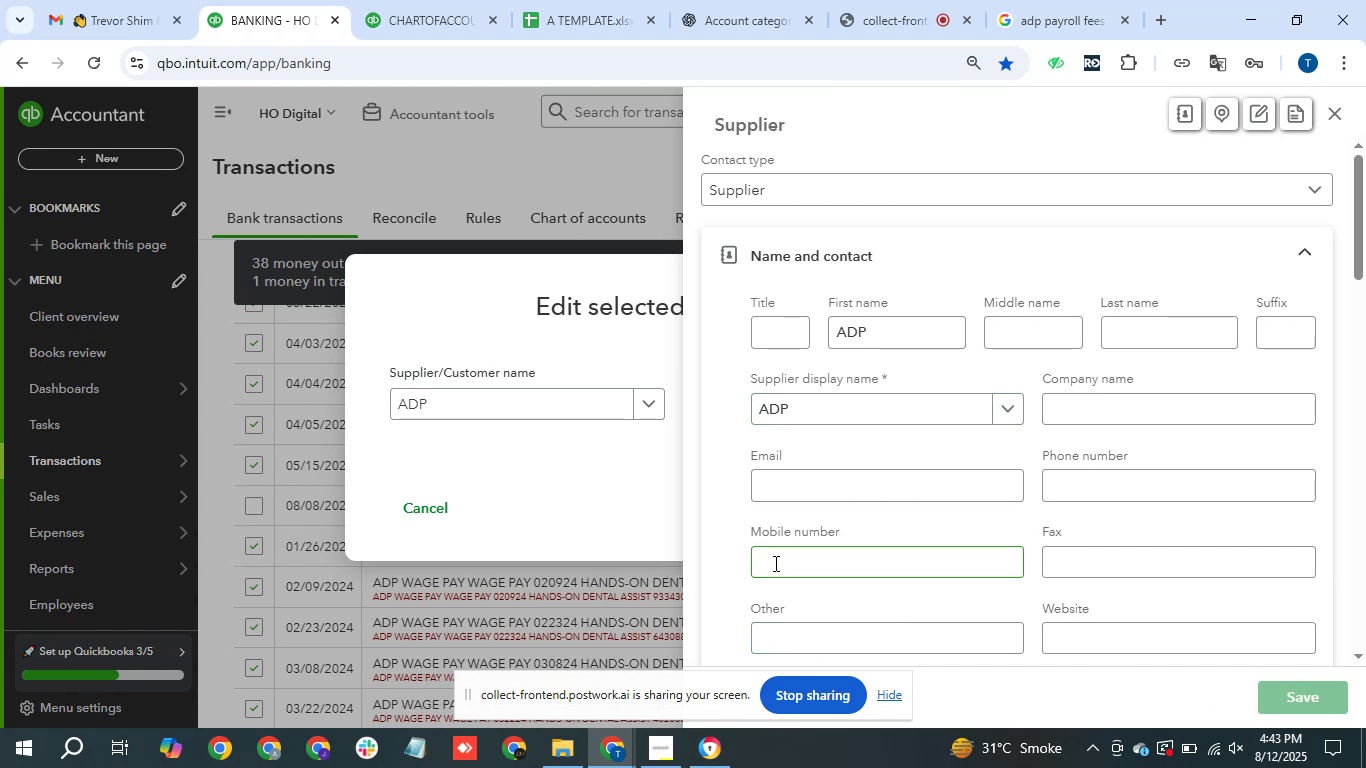 
mouse_move([822, 593])
 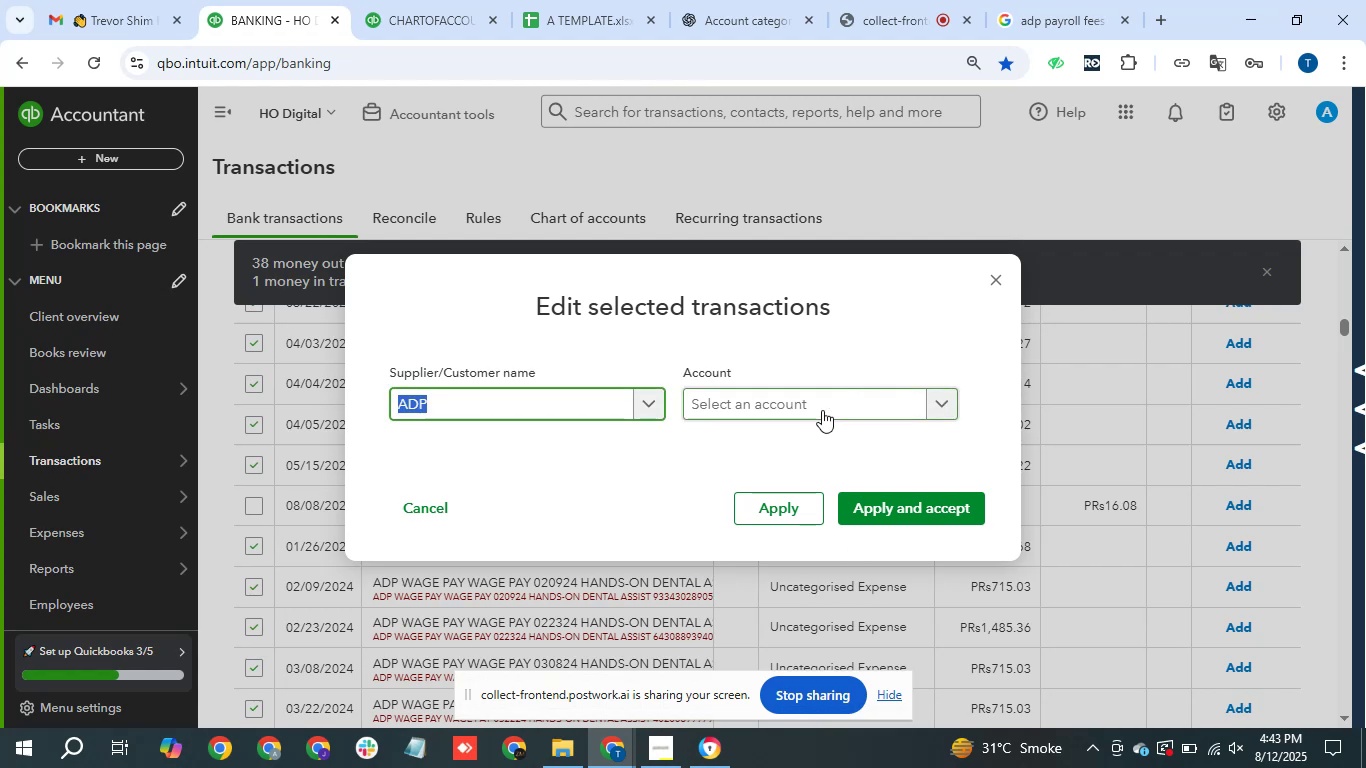 
left_click([830, 410])
 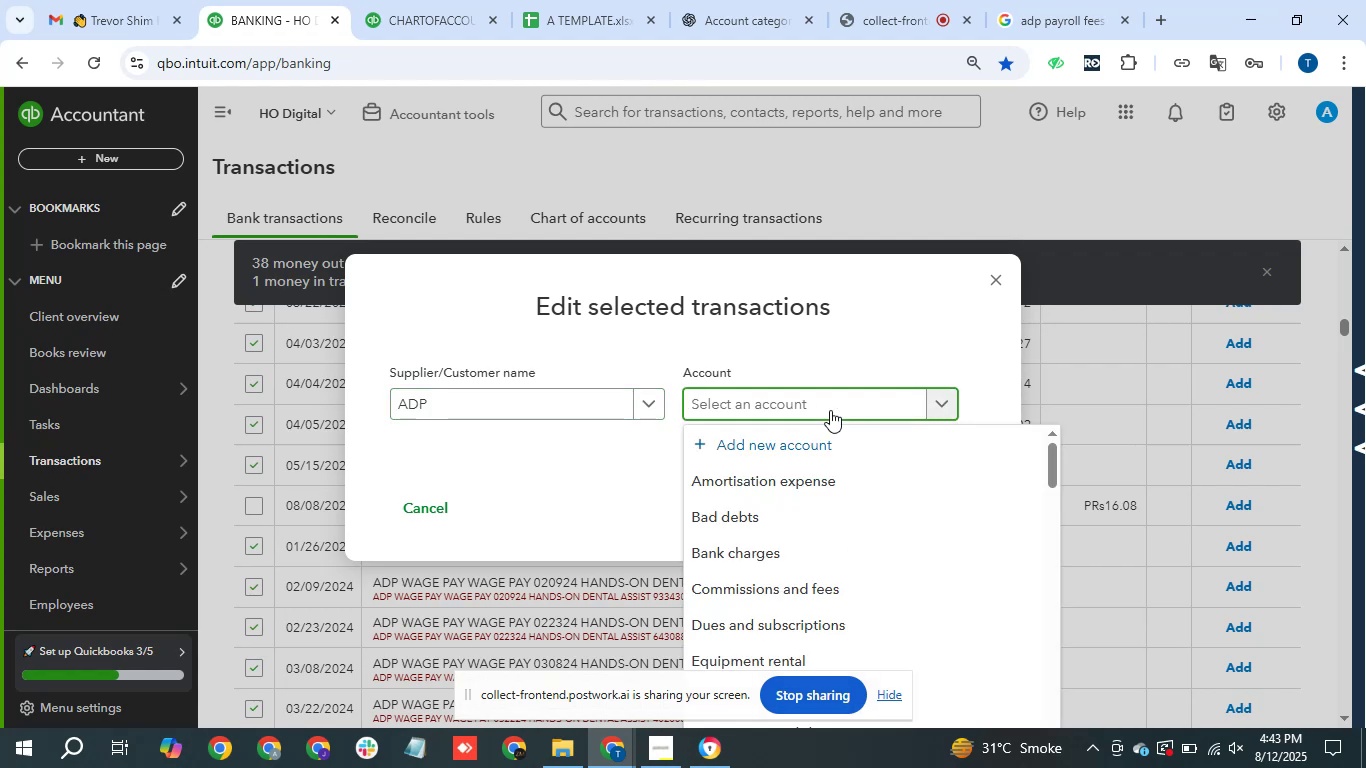 
wait(6.66)
 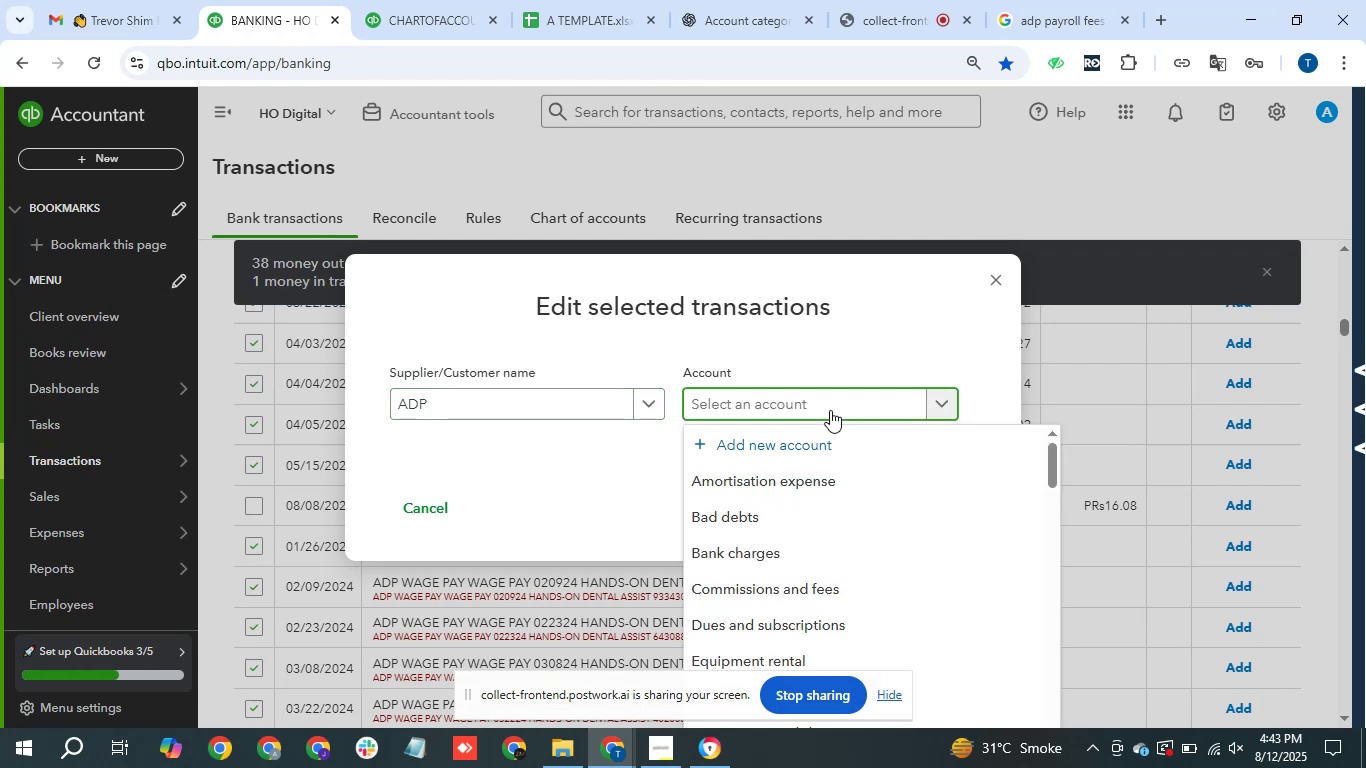 
type(ser)
 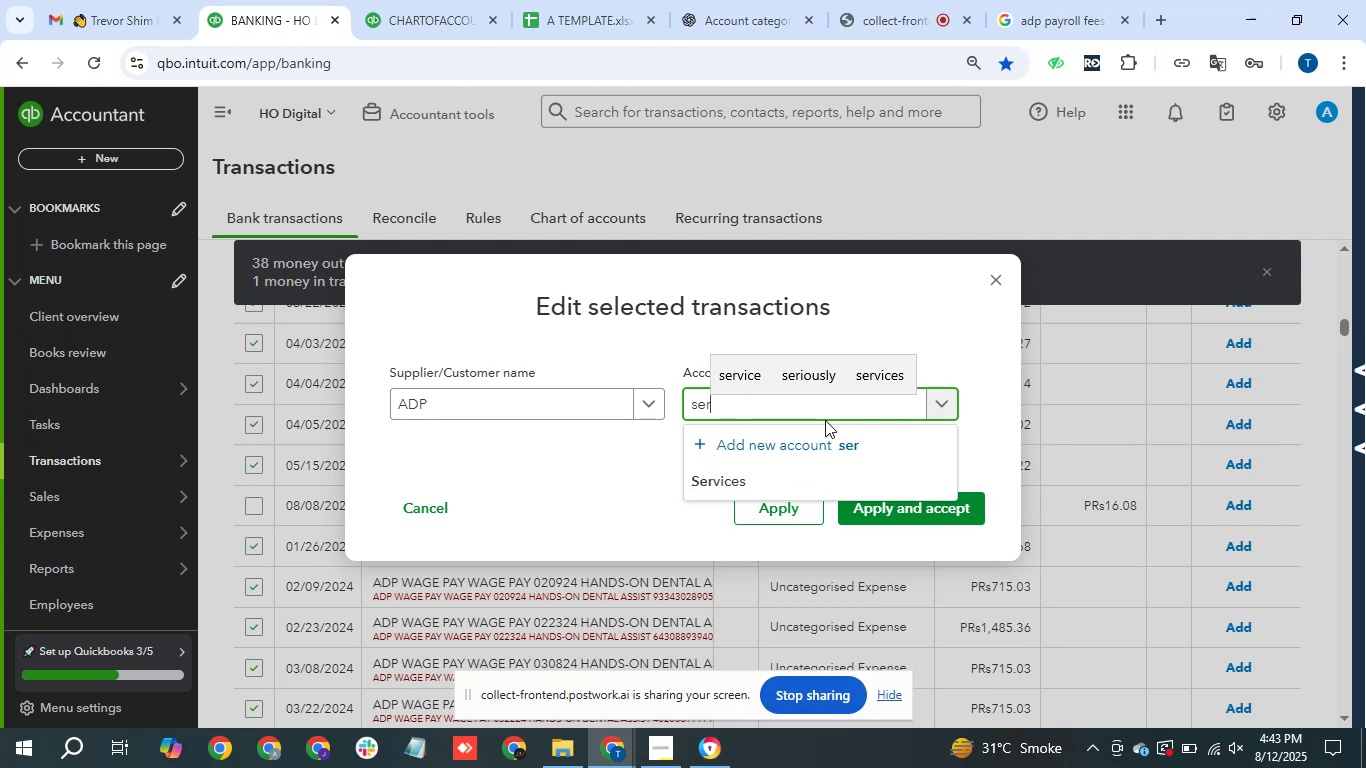 
left_click([759, 492])
 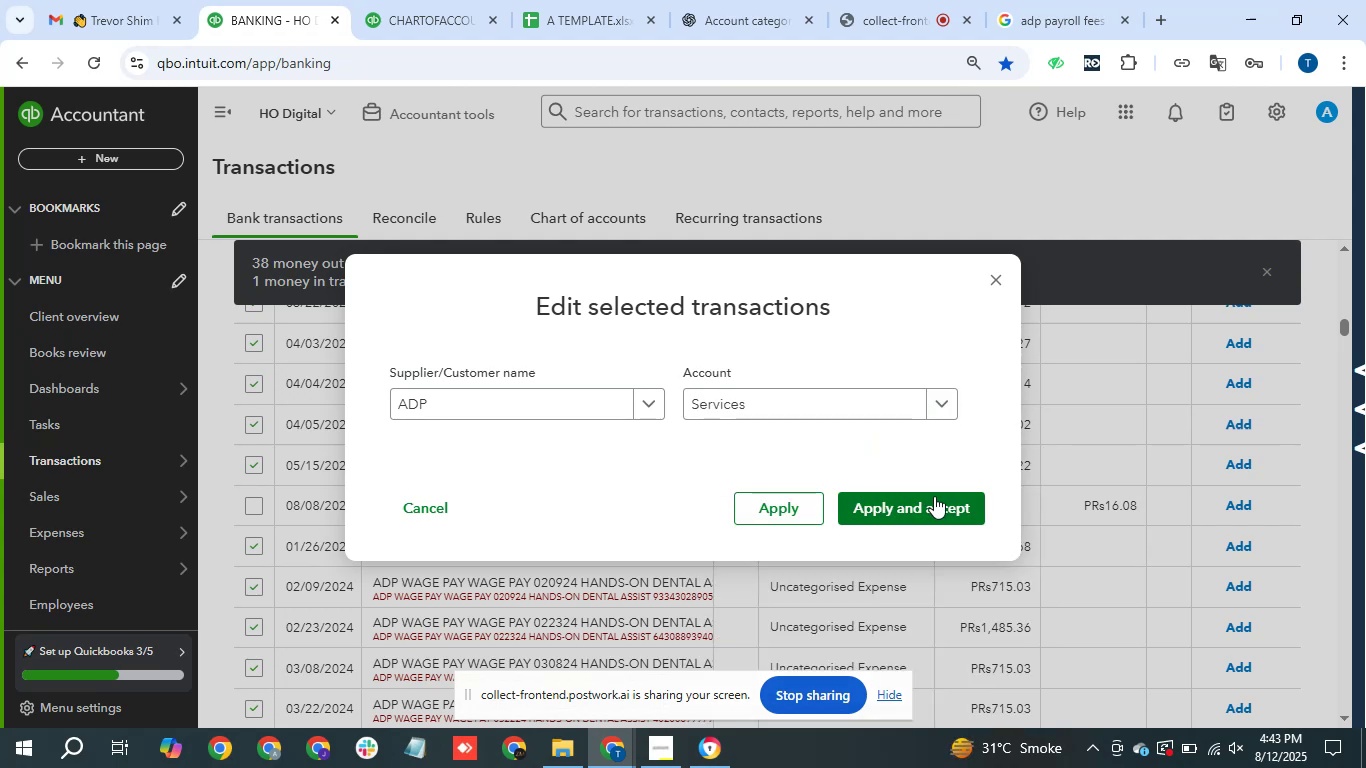 
left_click([934, 496])
 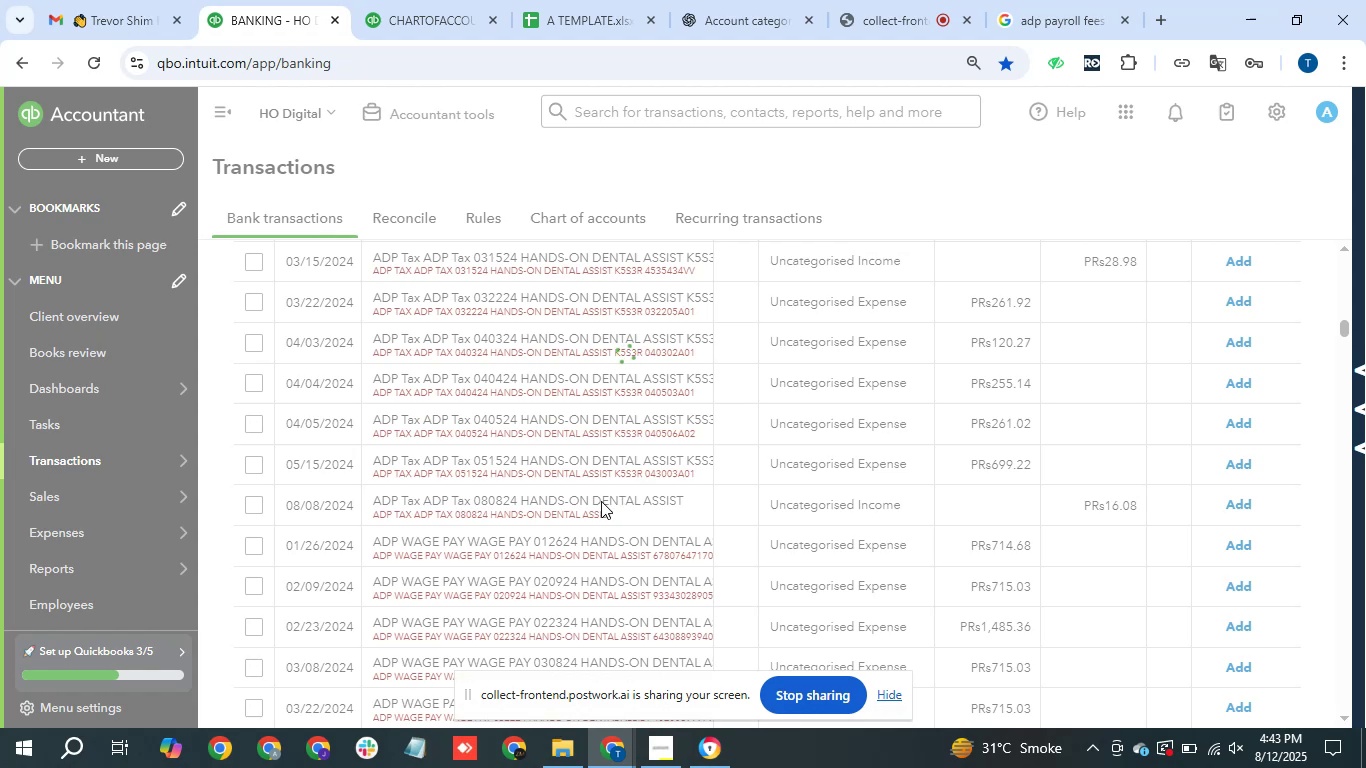 
wait(13.77)
 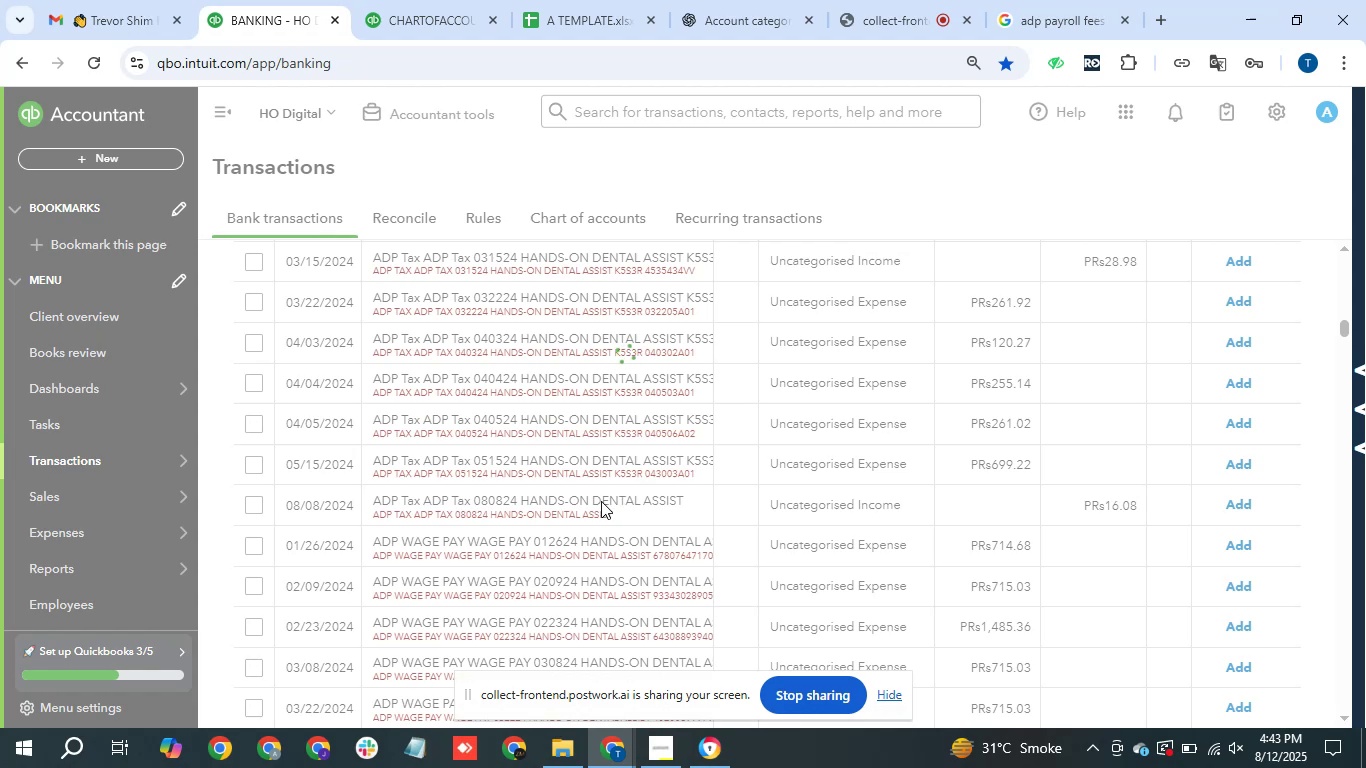 
scroll: coordinate [578, 454], scroll_direction: up, amount: 3.0
 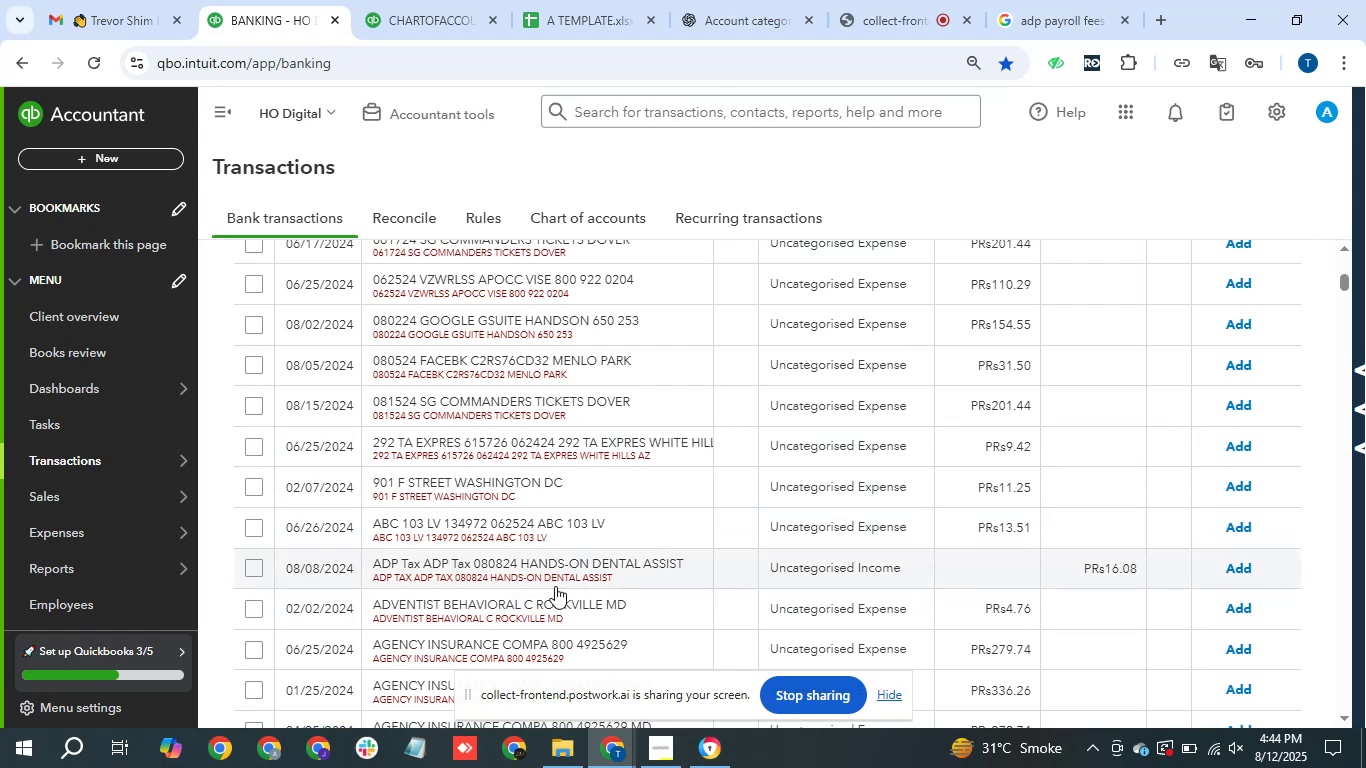 
scroll: coordinate [605, 583], scroll_direction: down, amount: 1.0
 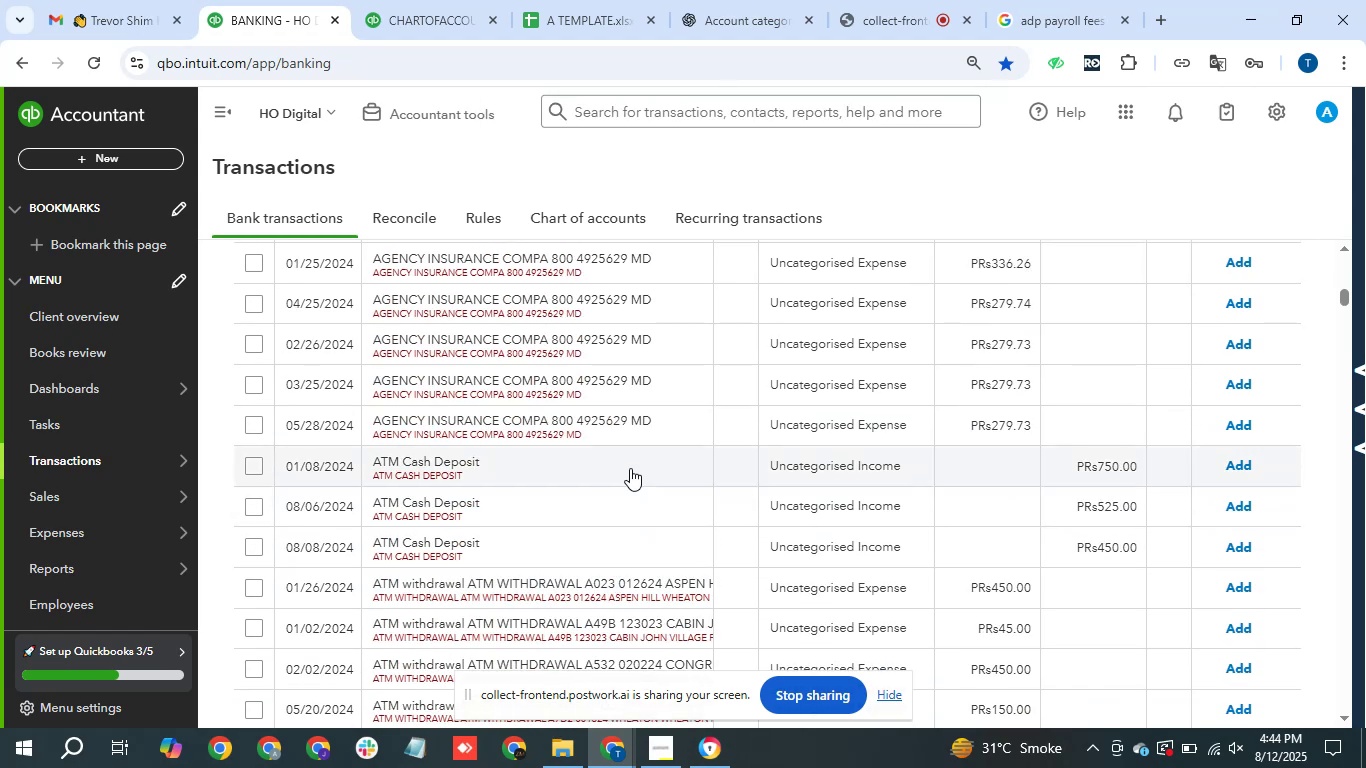 
scroll: coordinate [606, 399], scroll_direction: up, amount: 1.0
 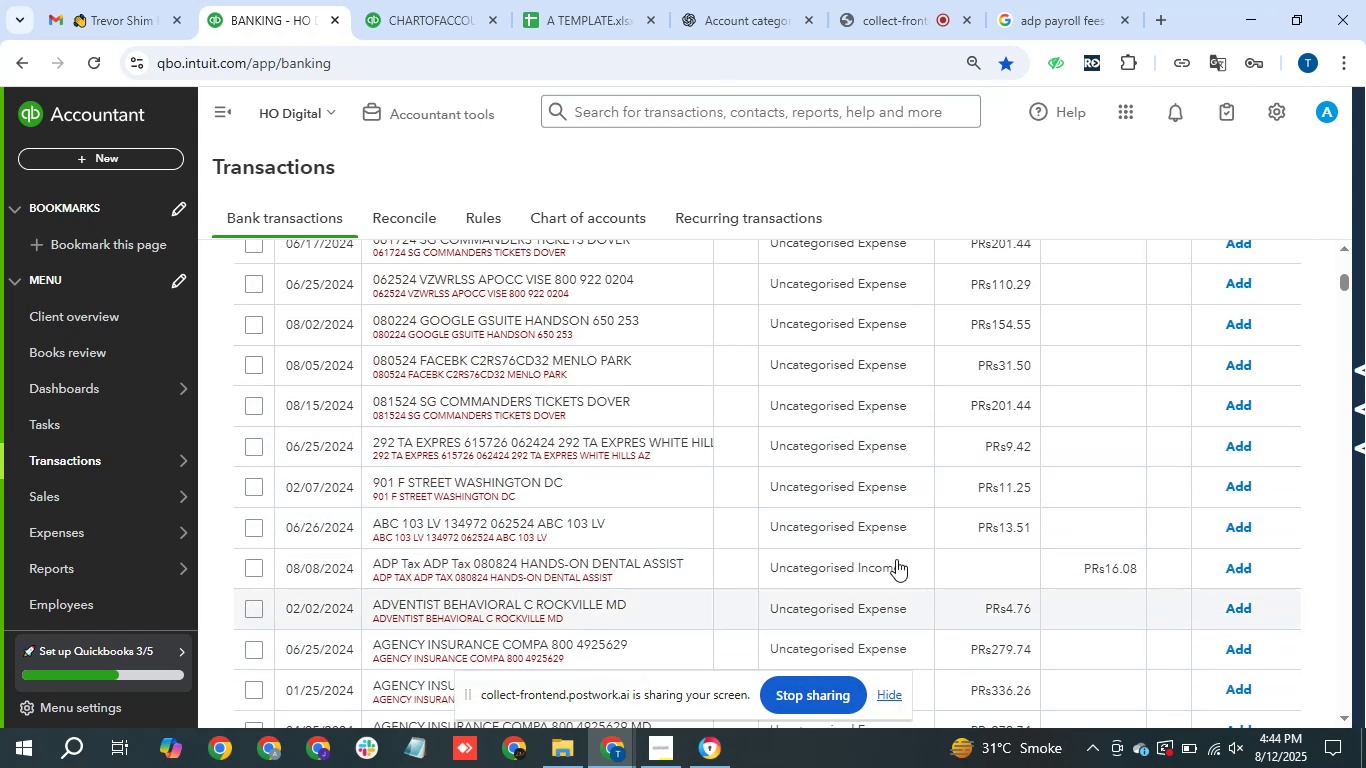 
left_click_drag(start_coordinate=[1345, 284], to_coordinate=[1308, 290])
 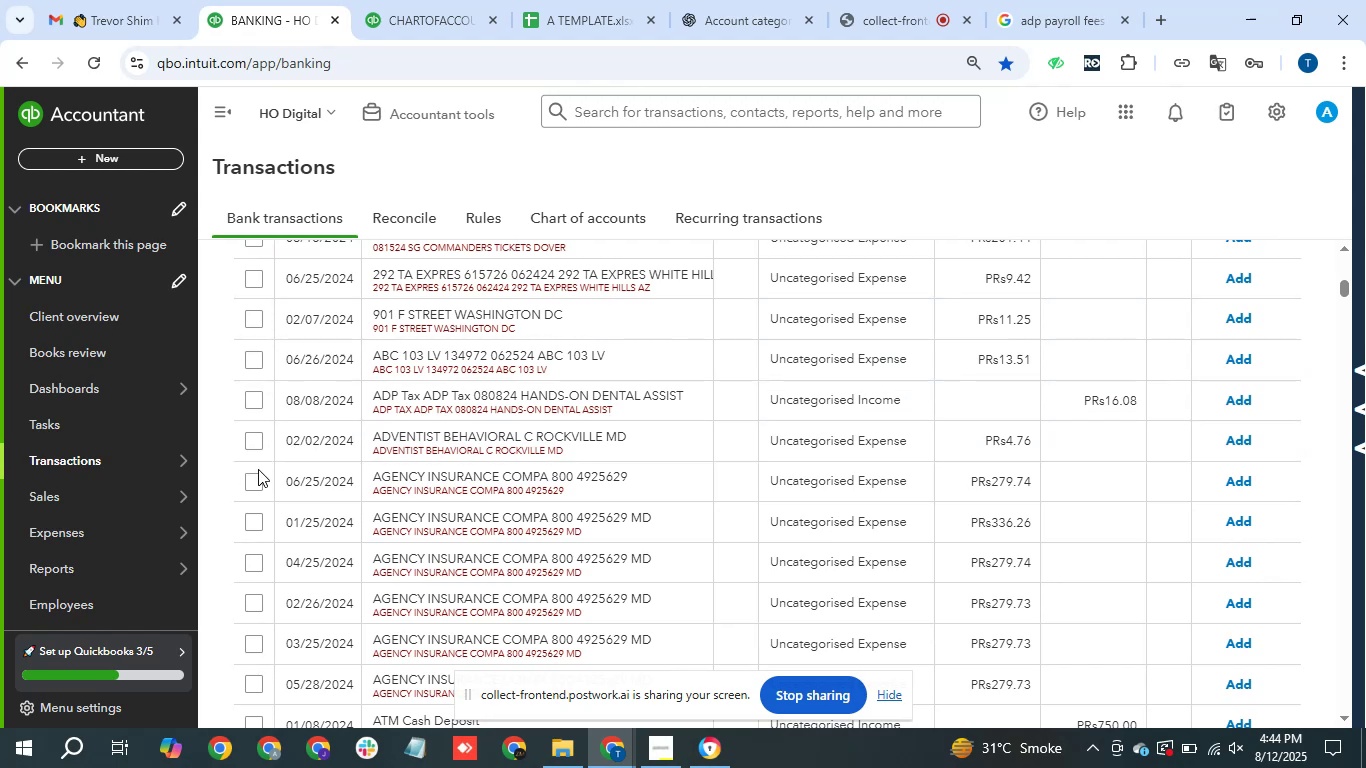 
left_click([261, 475])
 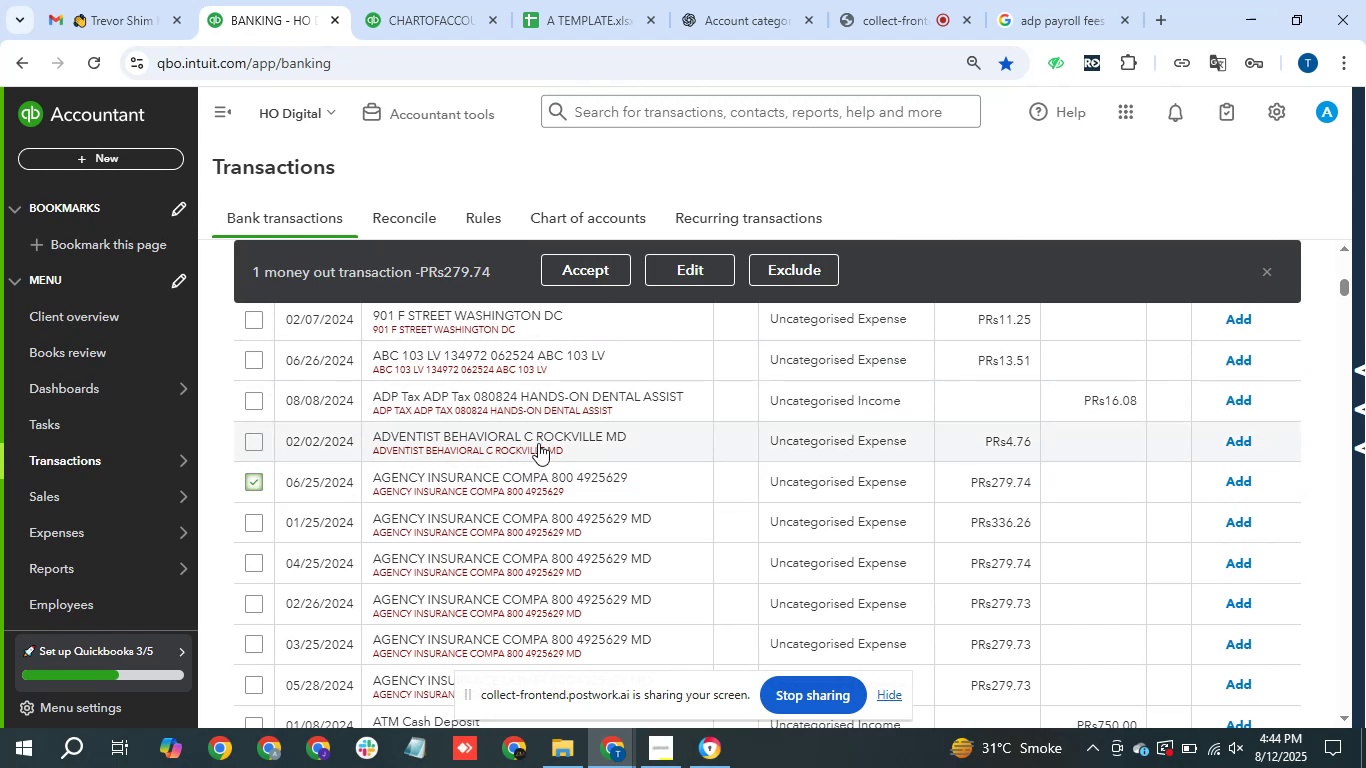 
scroll: coordinate [541, 449], scroll_direction: down, amount: 1.0
 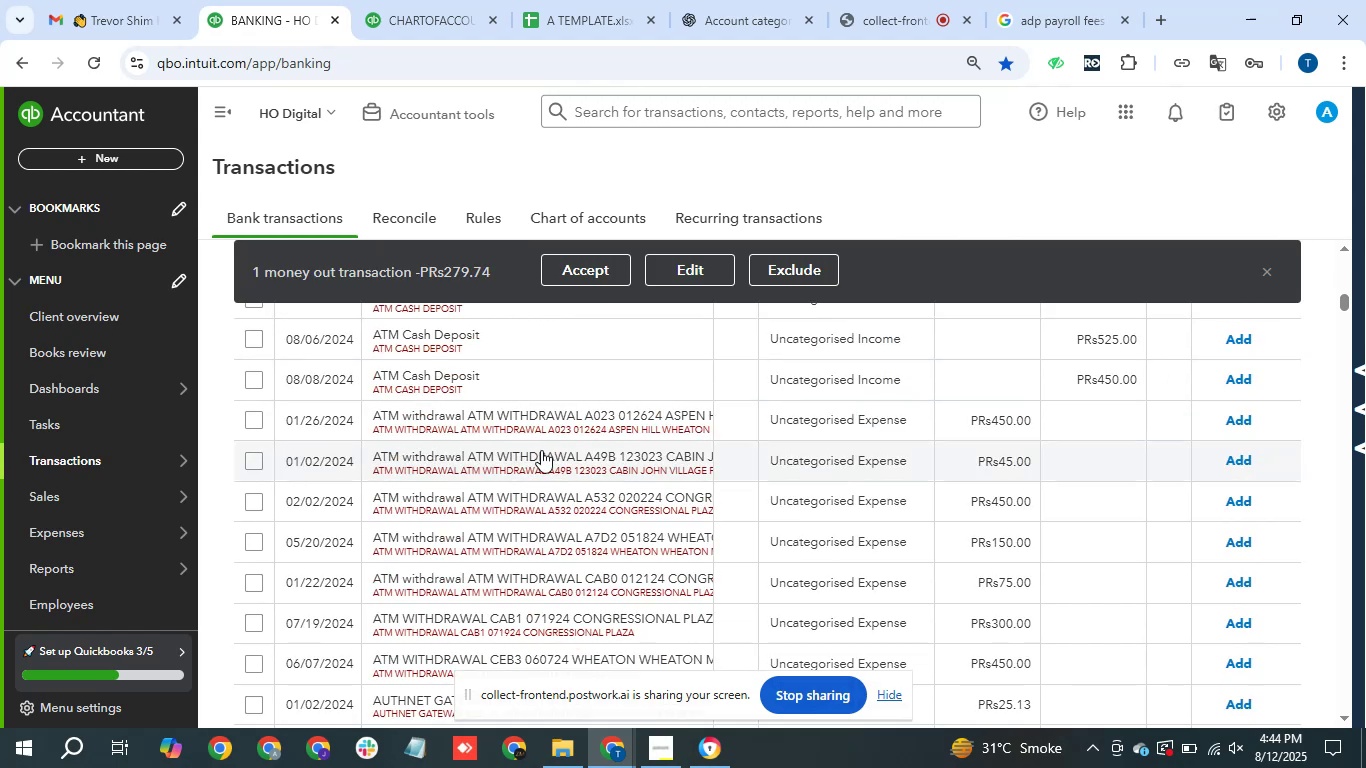 
scroll: coordinate [541, 453], scroll_direction: up, amount: 1.0
 